 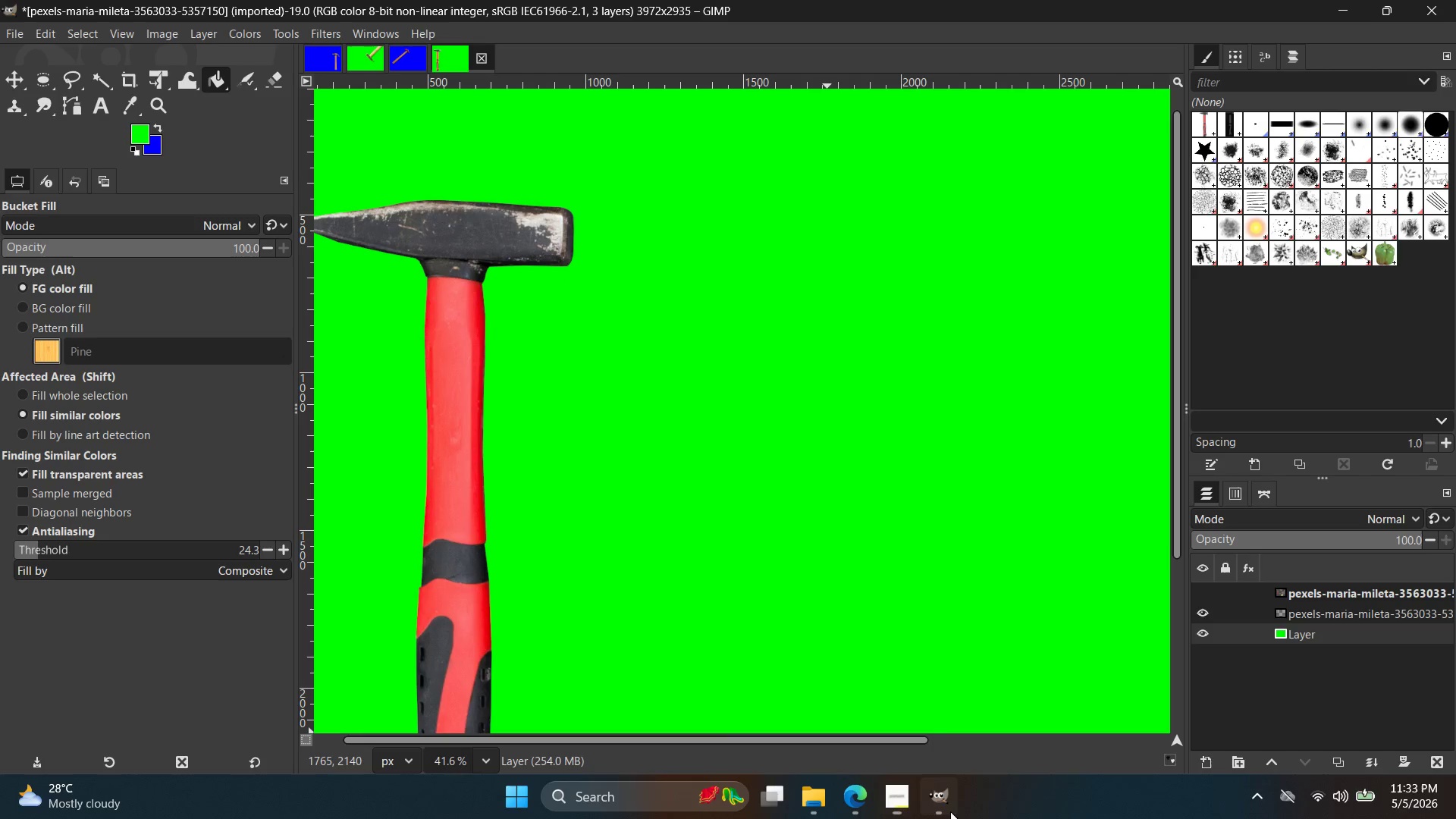 
scroll: coordinate [738, 480], scroll_direction: down, amount: 8.0
 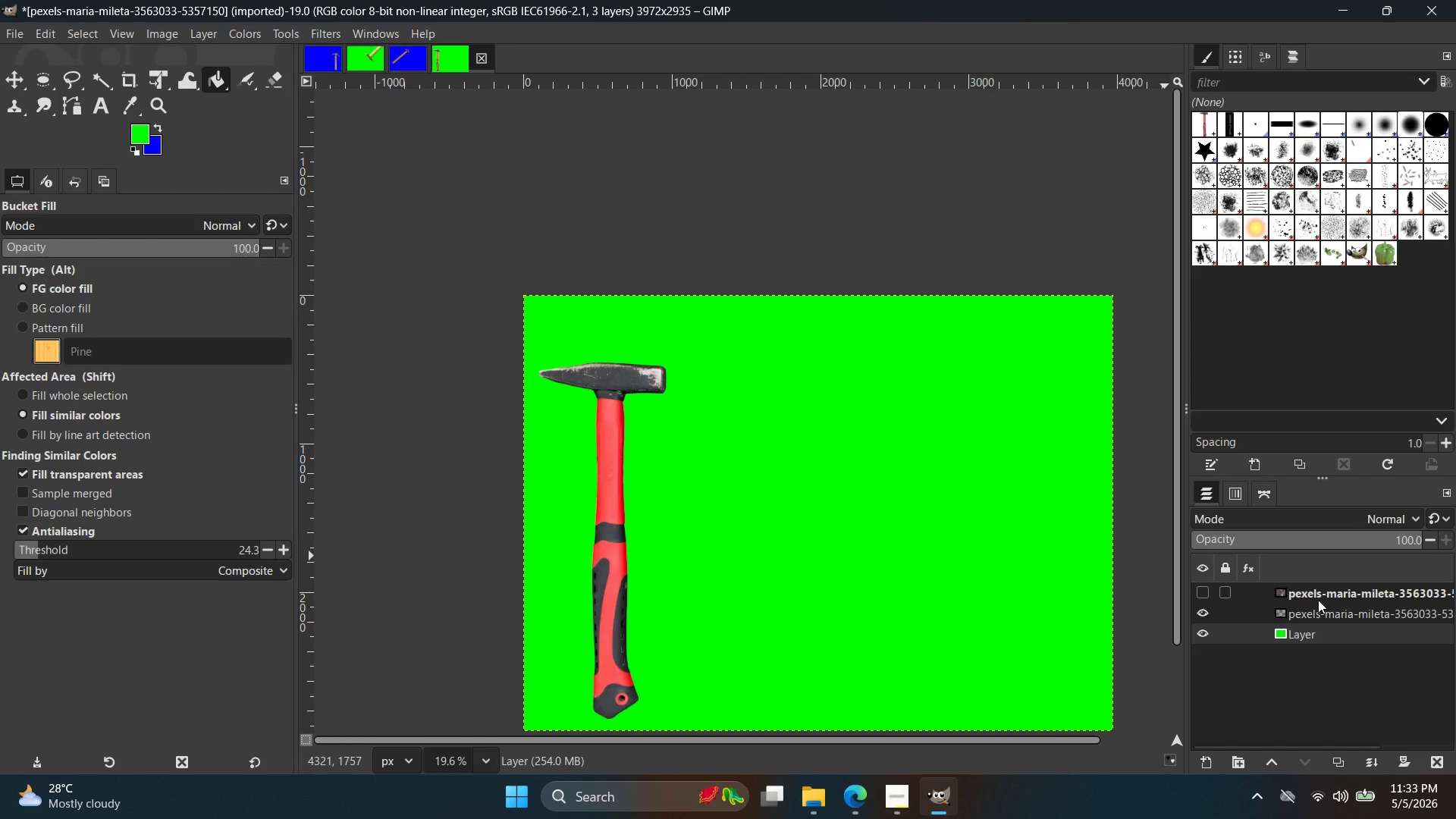 
left_click([1320, 591])
 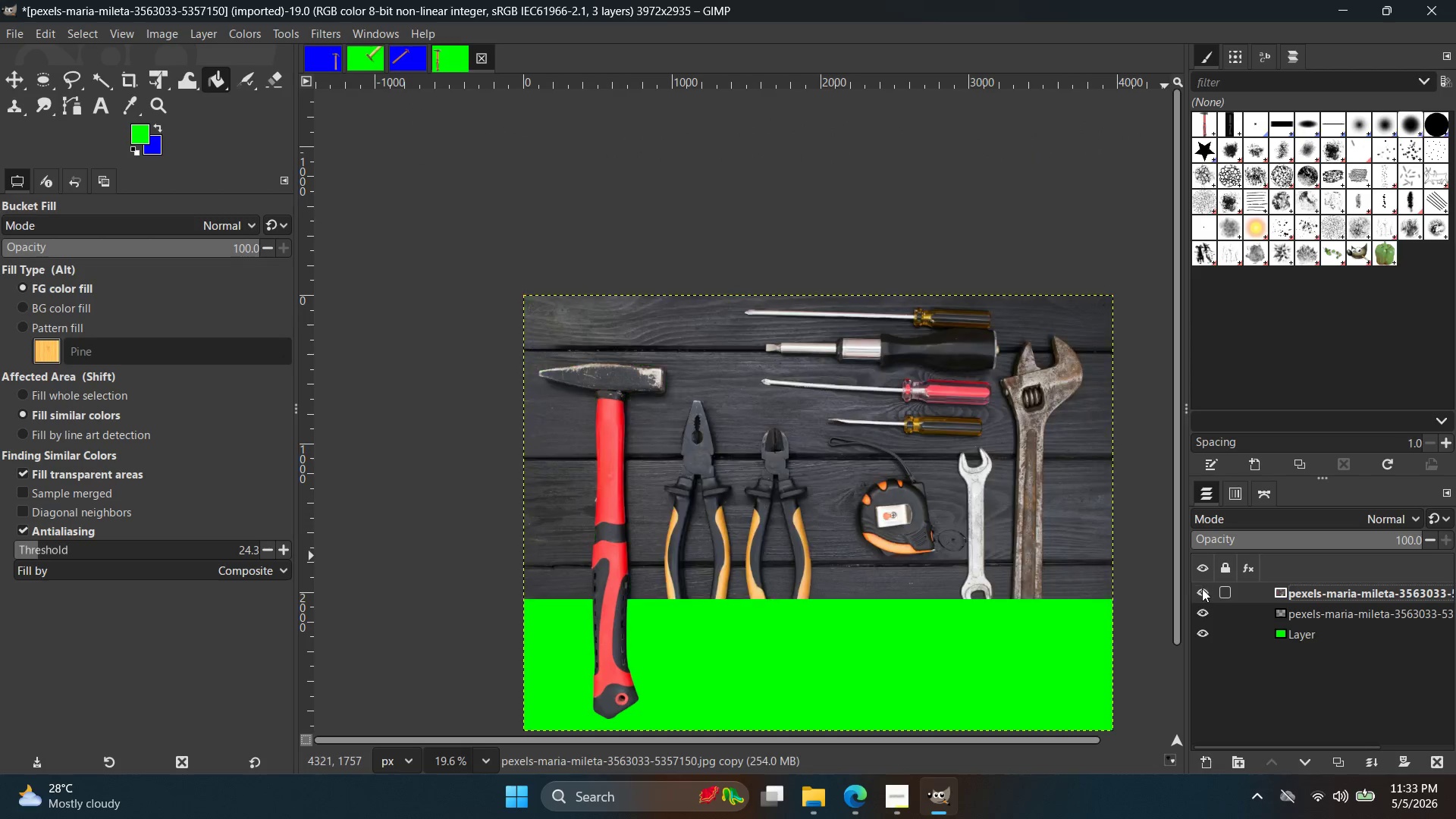 
double_click([1202, 588])
 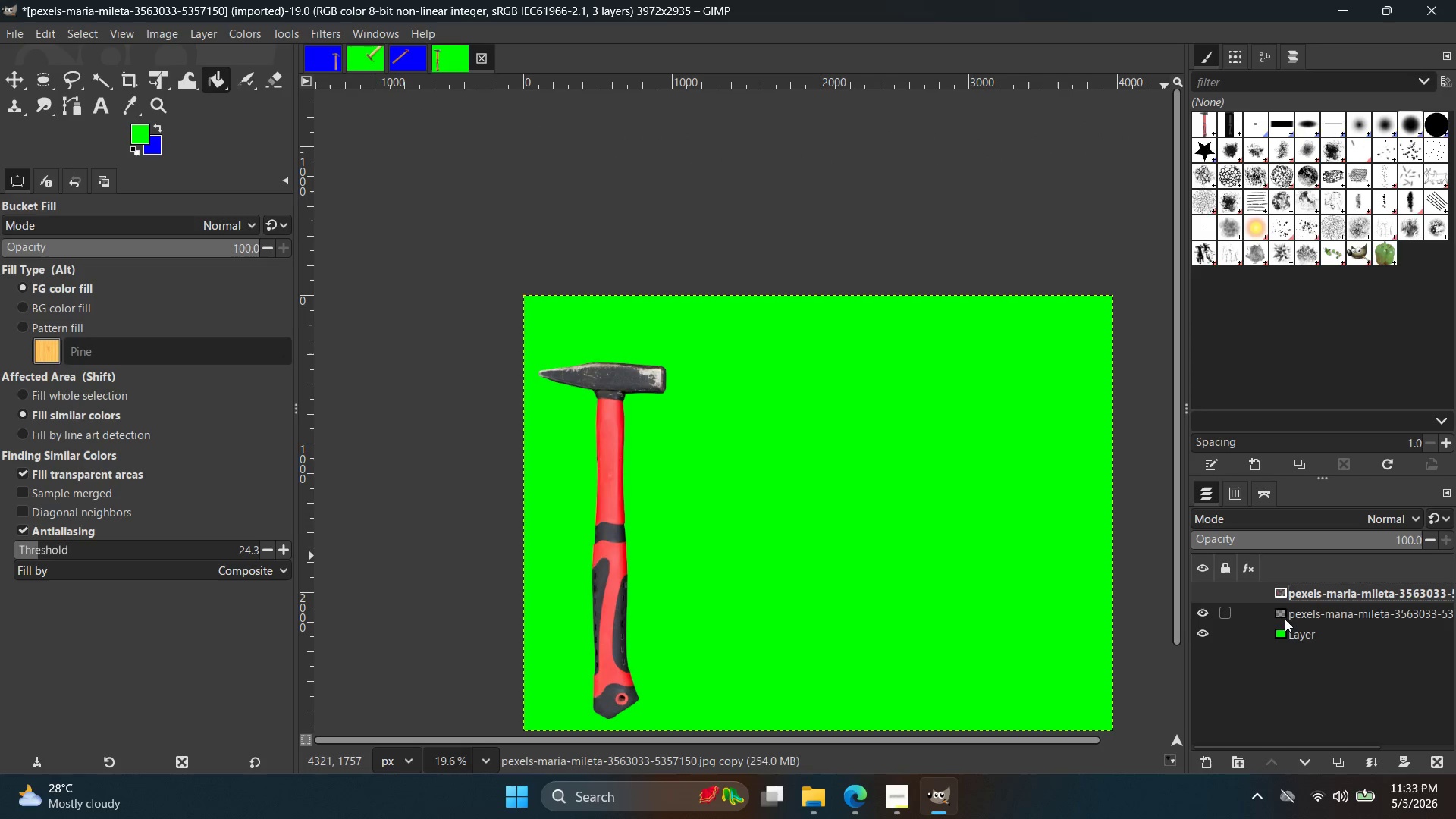 
left_click([1373, 623])
 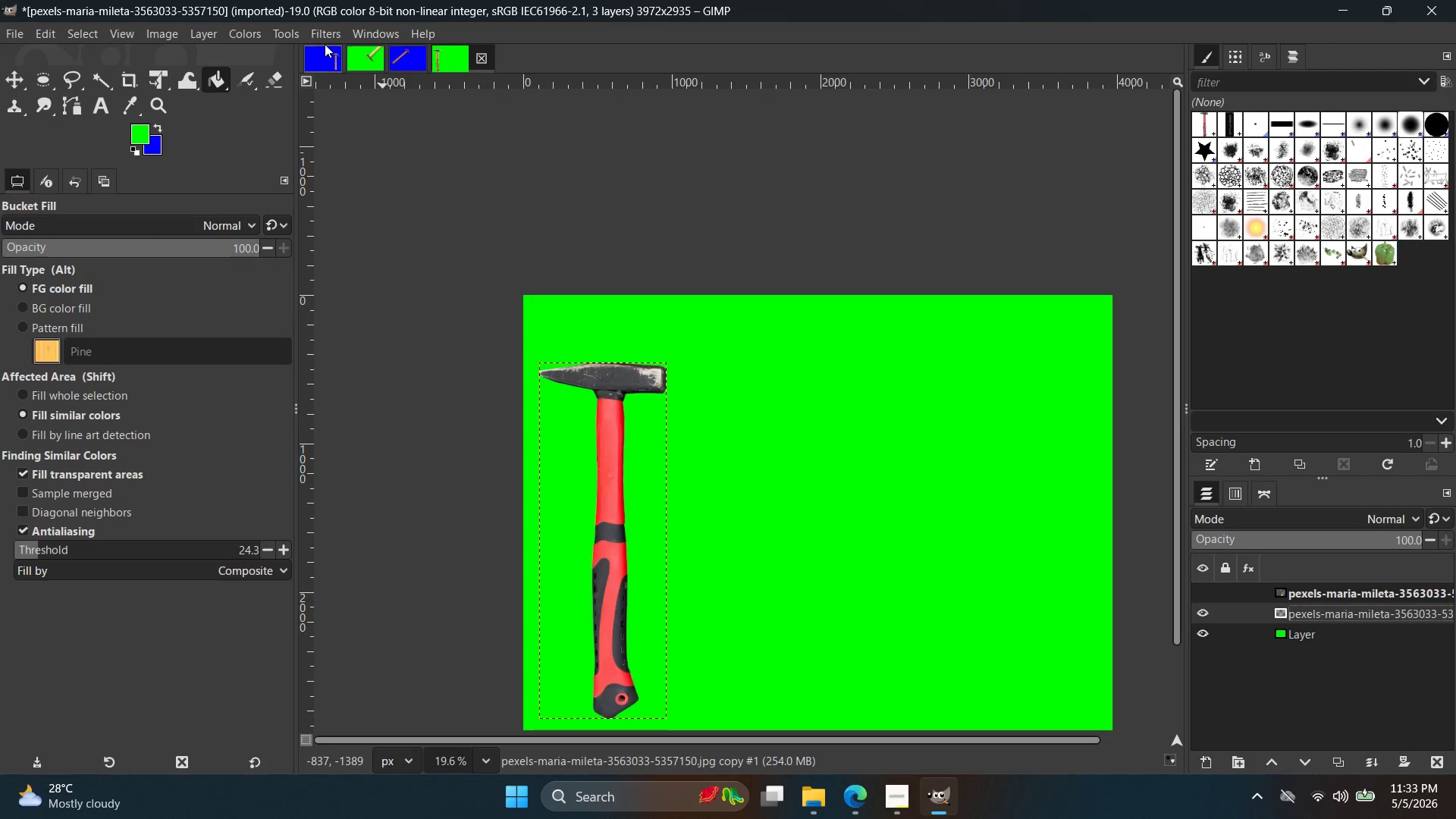 
double_click([244, 30])
 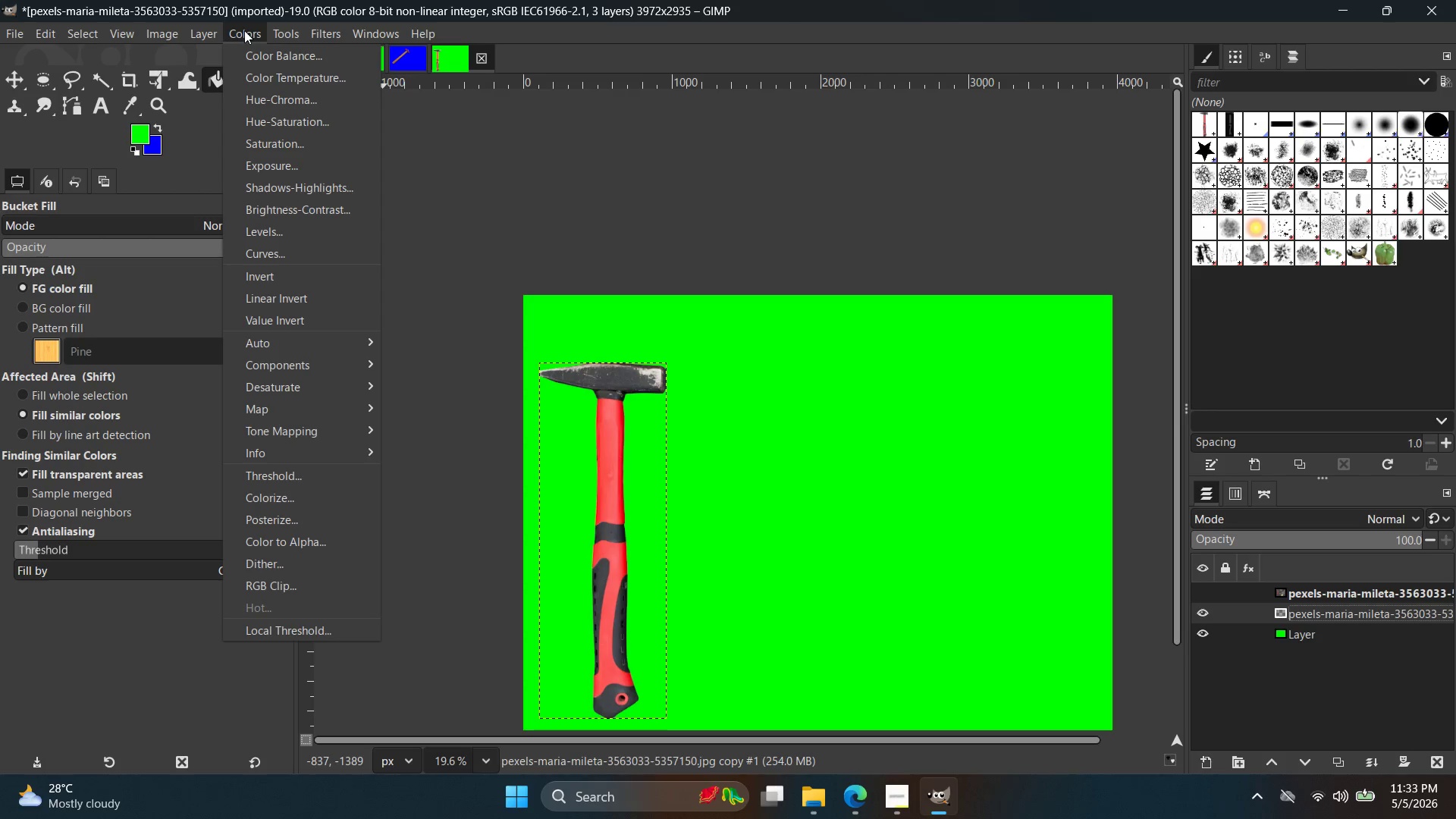 
left_click([256, 79])
 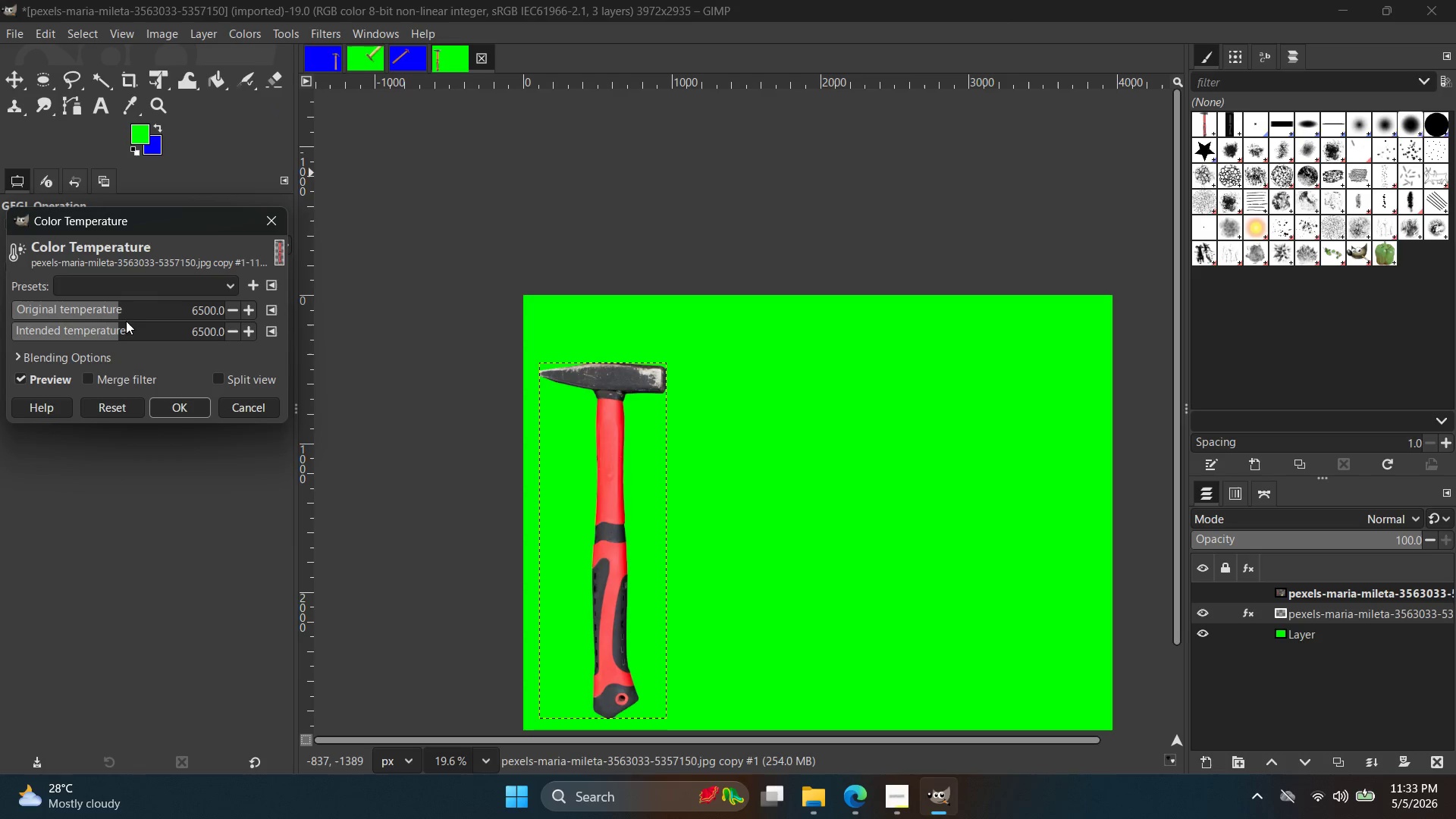 
left_click_drag(start_coordinate=[121, 312], to_coordinate=[157, 315])
 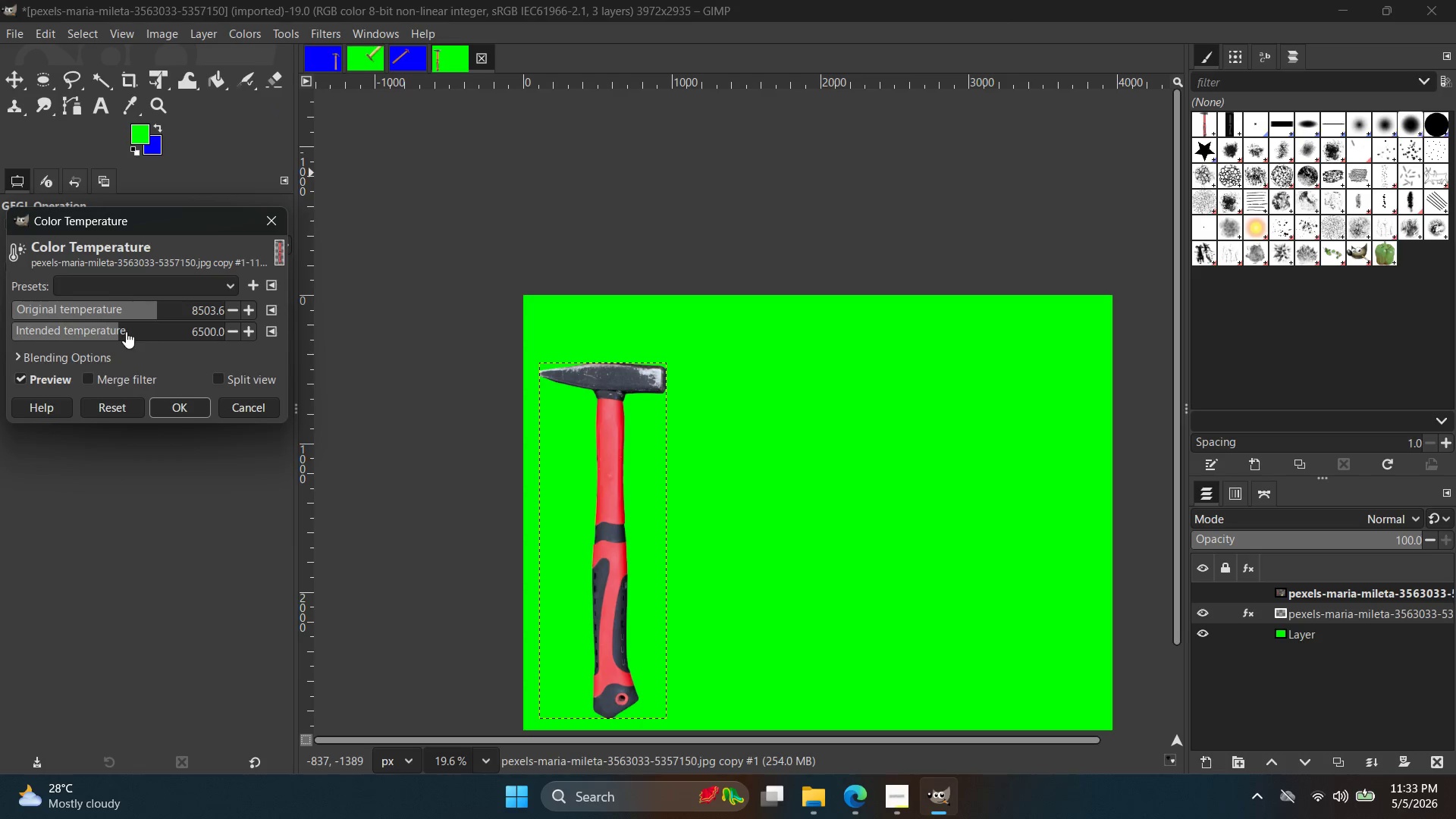 
left_click_drag(start_coordinate=[124, 330], to_coordinate=[94, 326])
 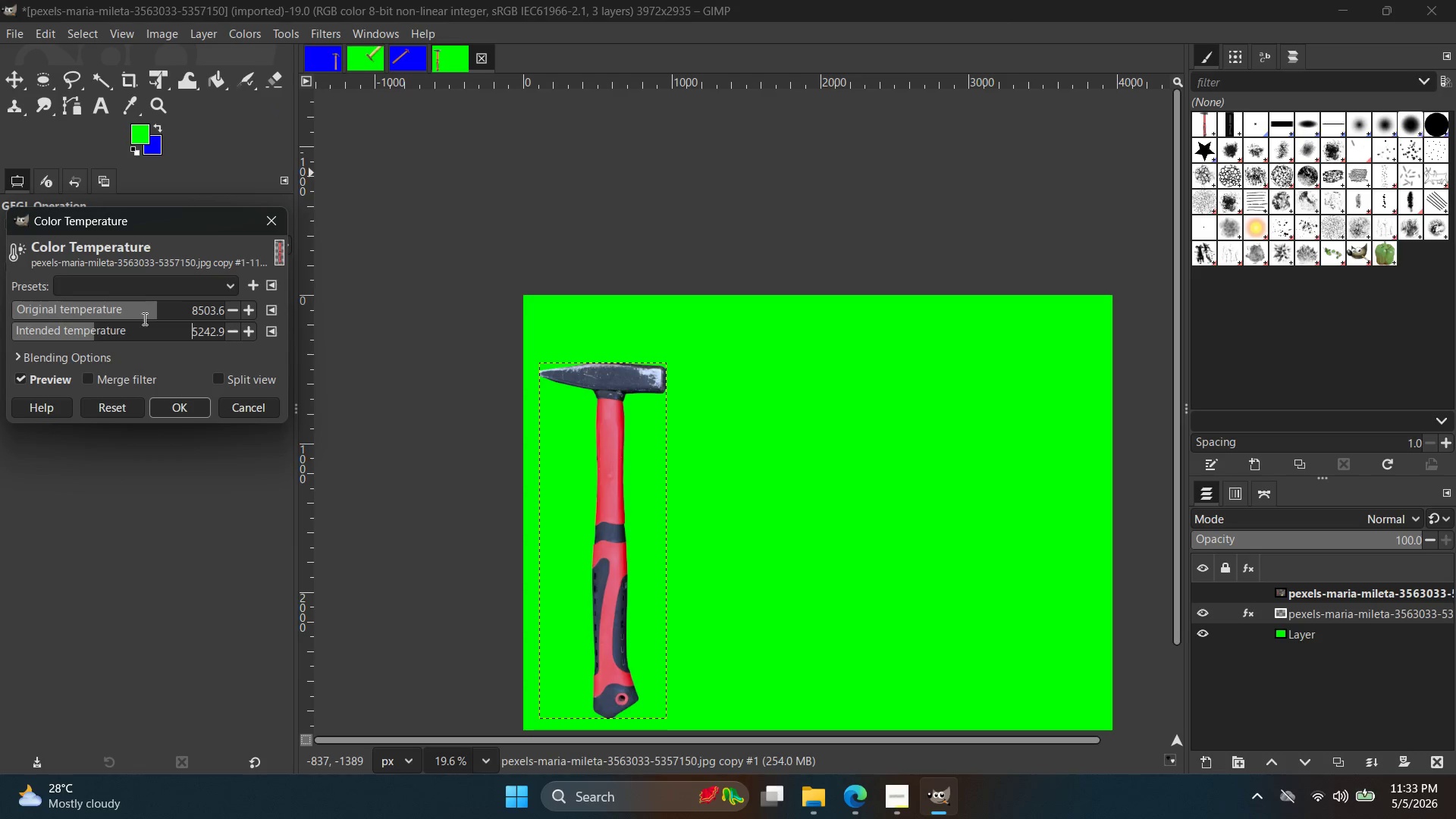 
left_click_drag(start_coordinate=[143, 318], to_coordinate=[86, 316])
 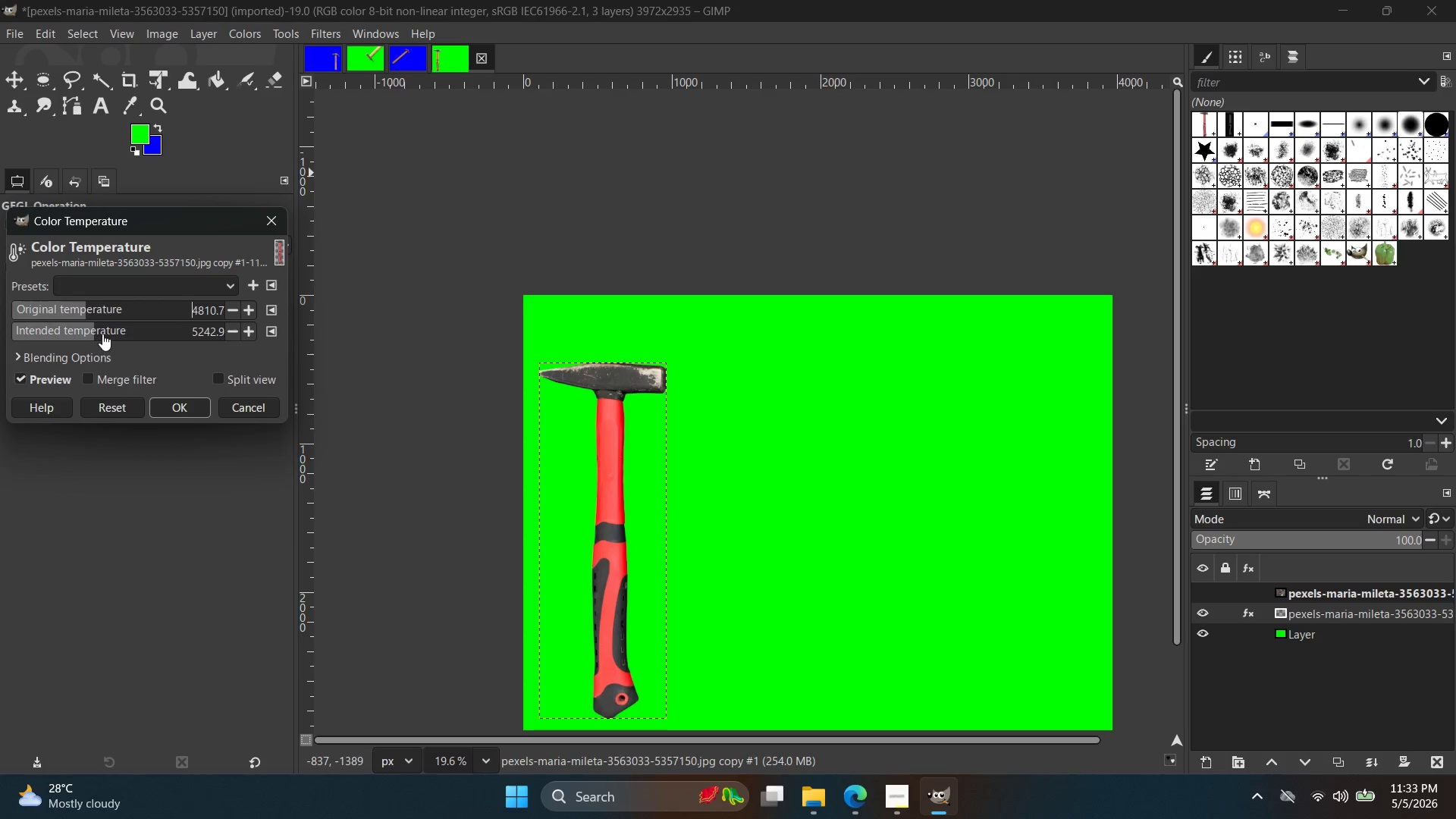 
left_click_drag(start_coordinate=[102, 334], to_coordinate=[112, 337])
 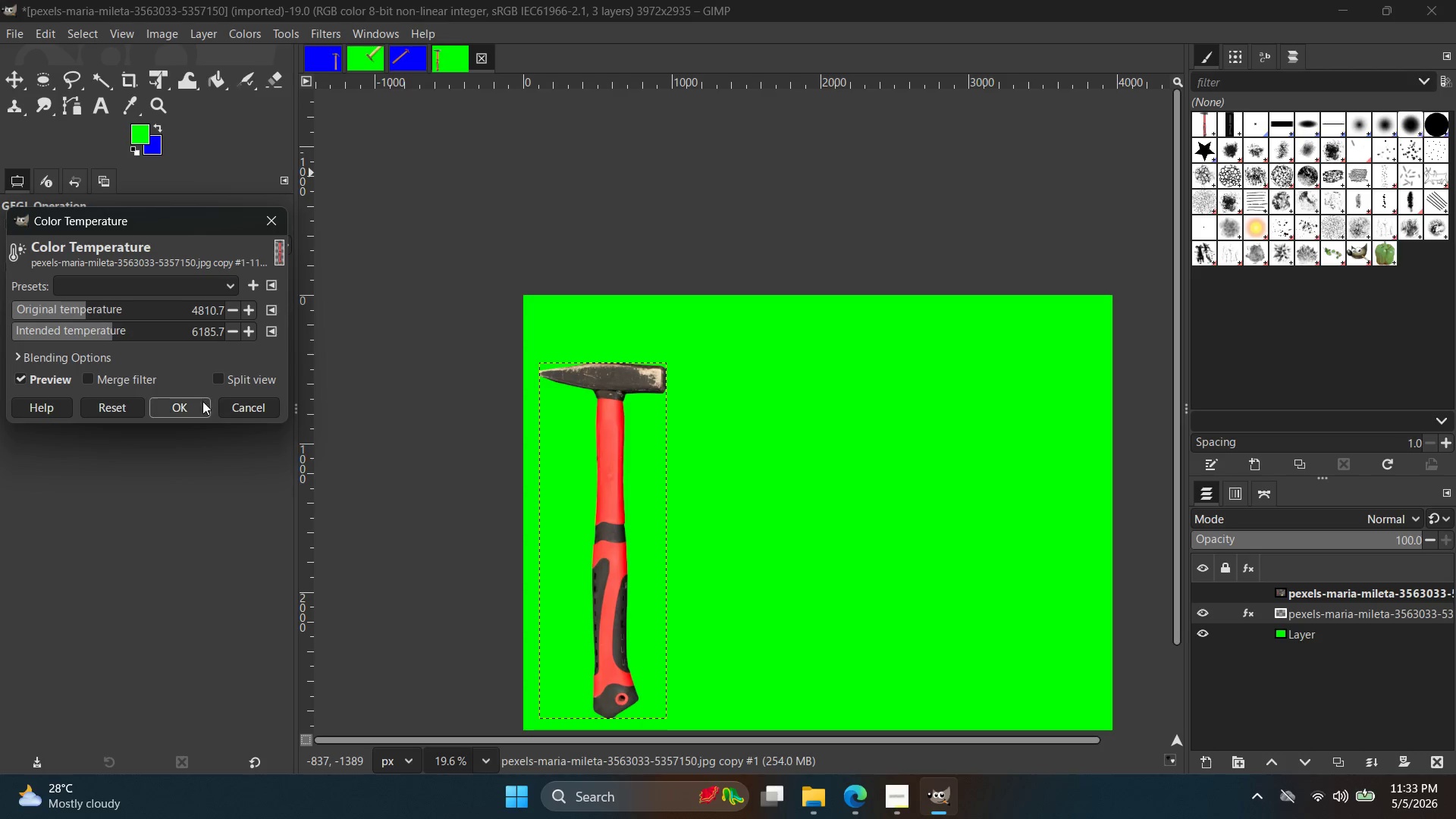 
left_click([184, 402])
 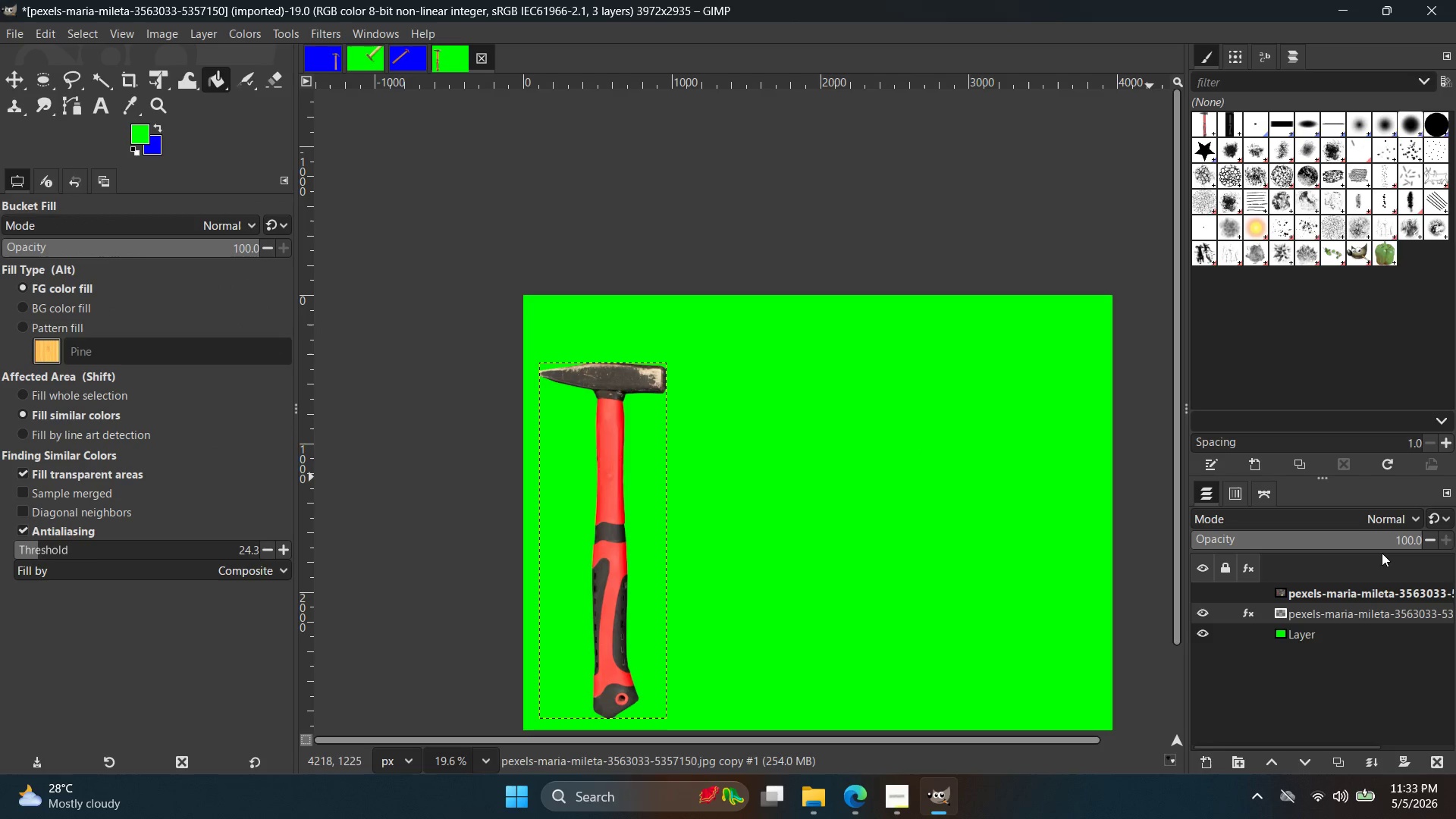 
key(Control+C)
 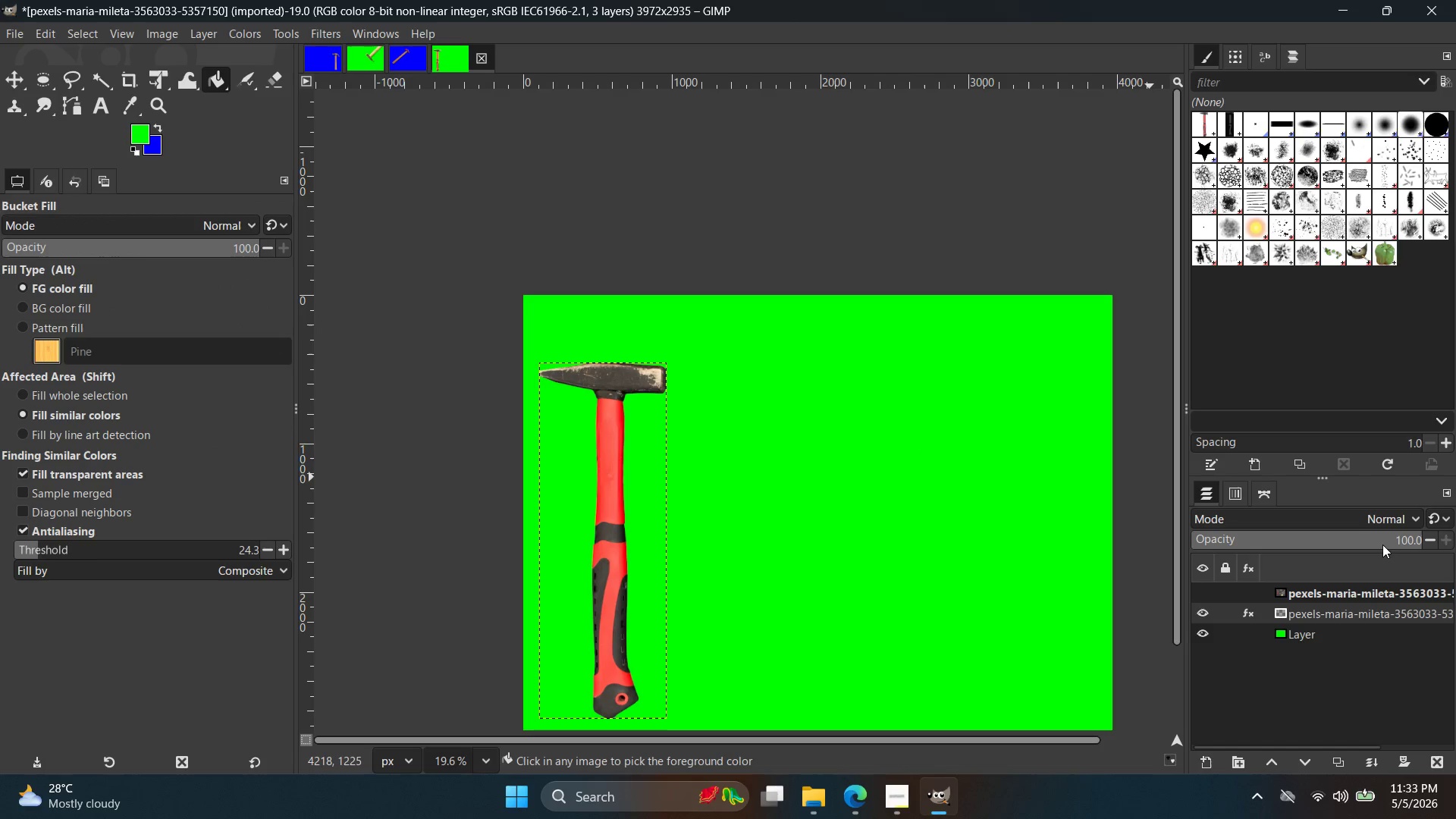 
key(Control+V)
 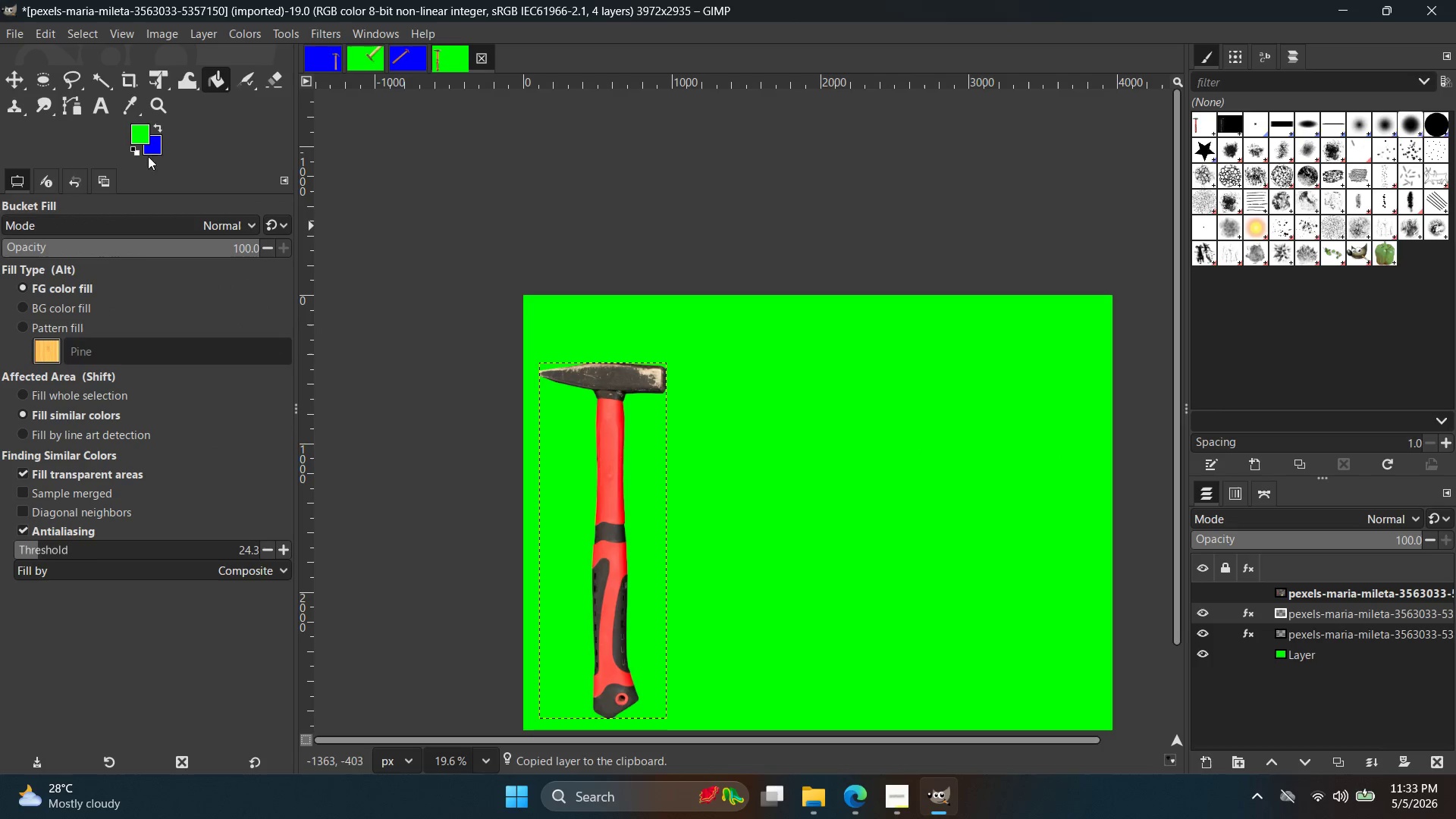 
left_click([4, 72])
 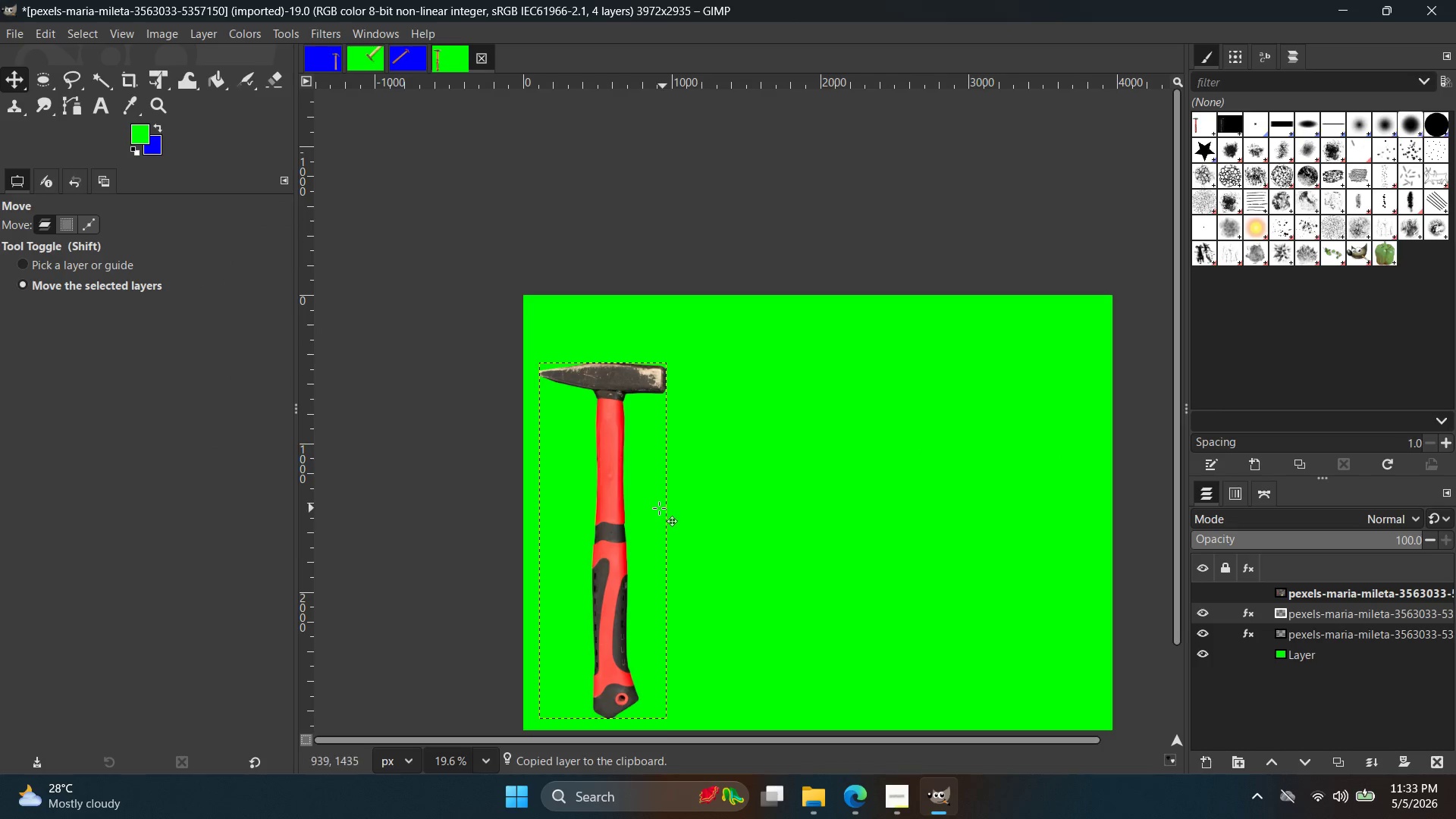 
left_click_drag(start_coordinate=[648, 506], to_coordinate=[654, 520])
 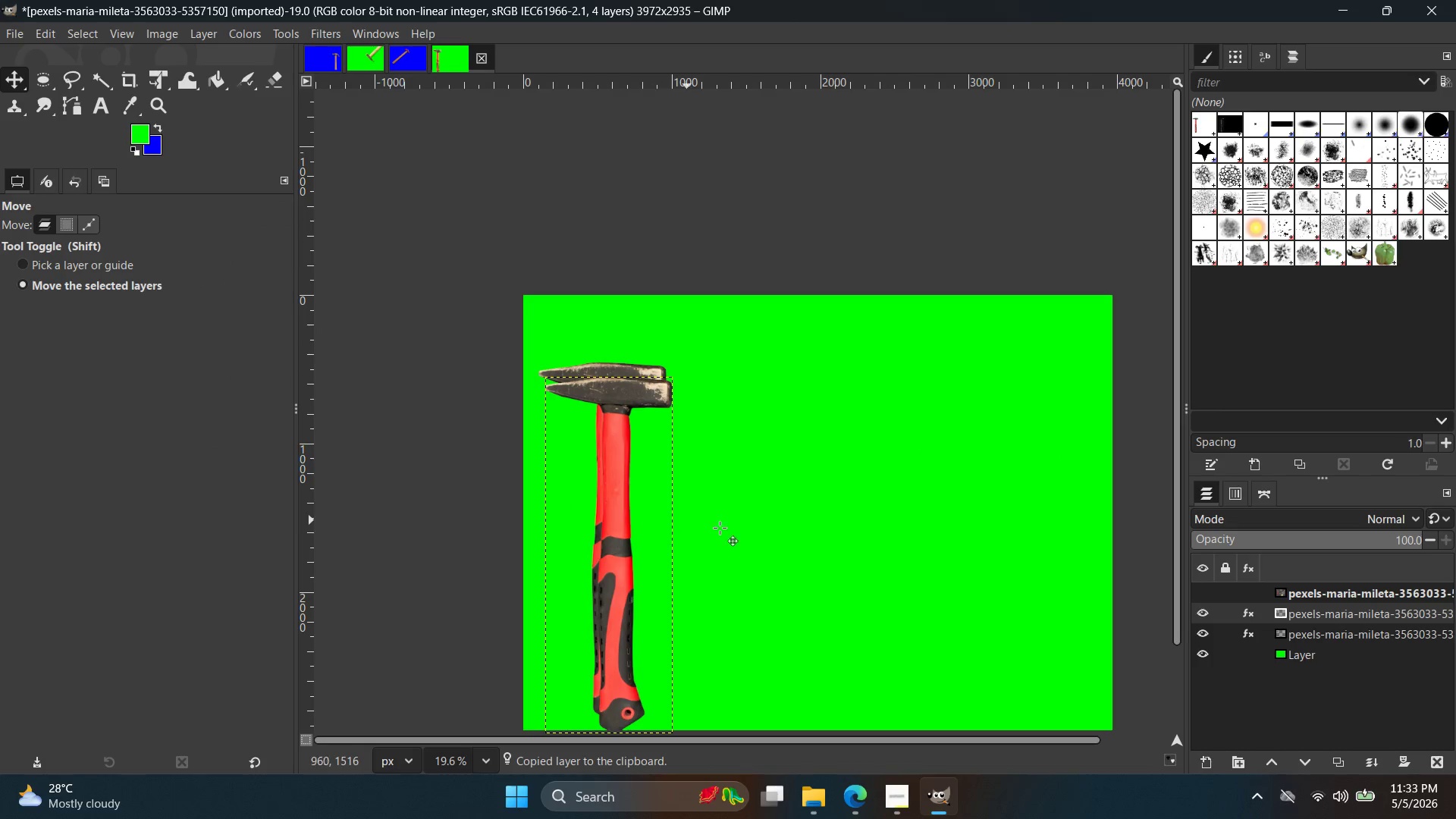 
key(Control+Z)
 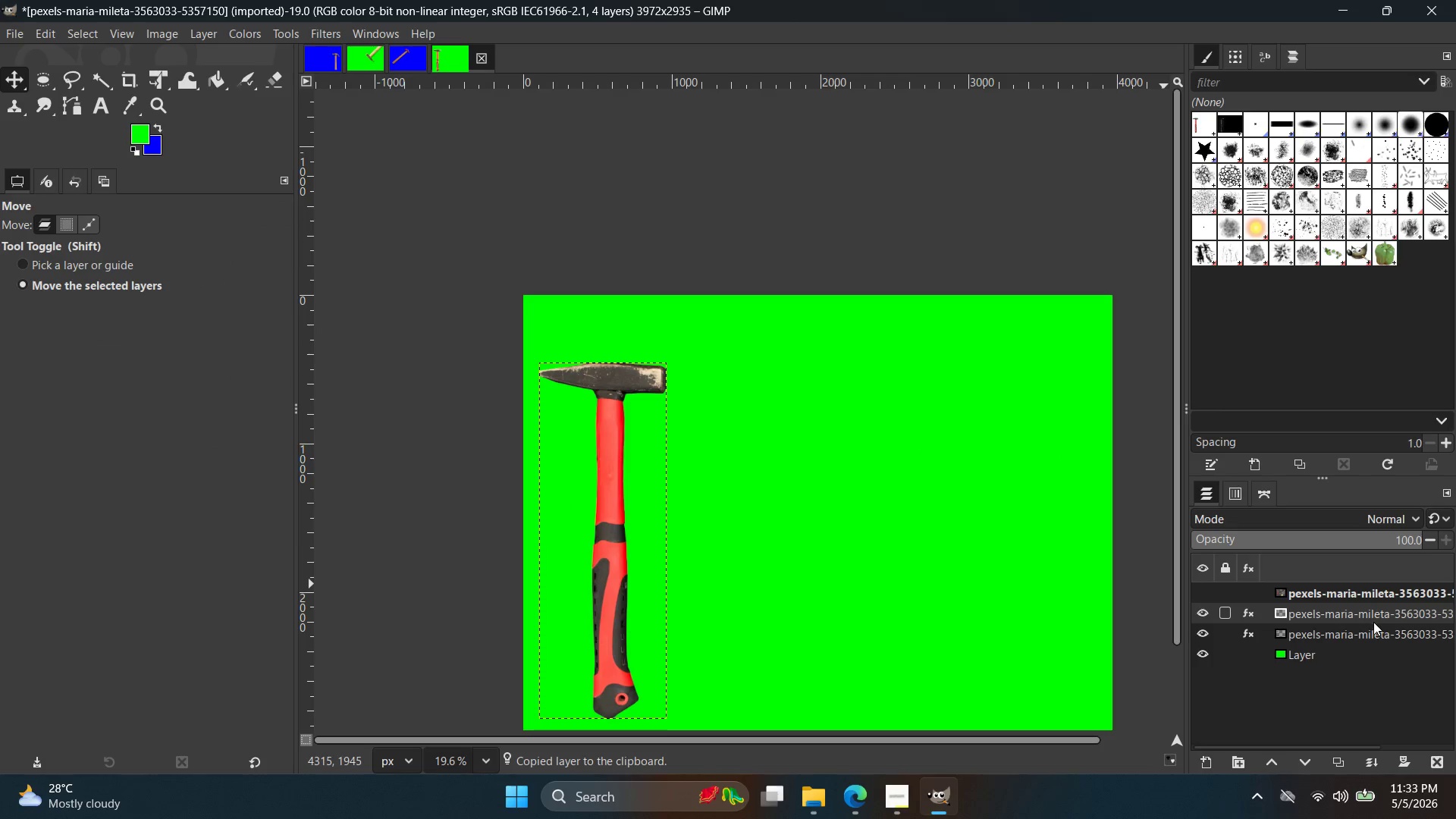 
left_click_drag(start_coordinate=[1373, 622], to_coordinate=[1375, 642])
 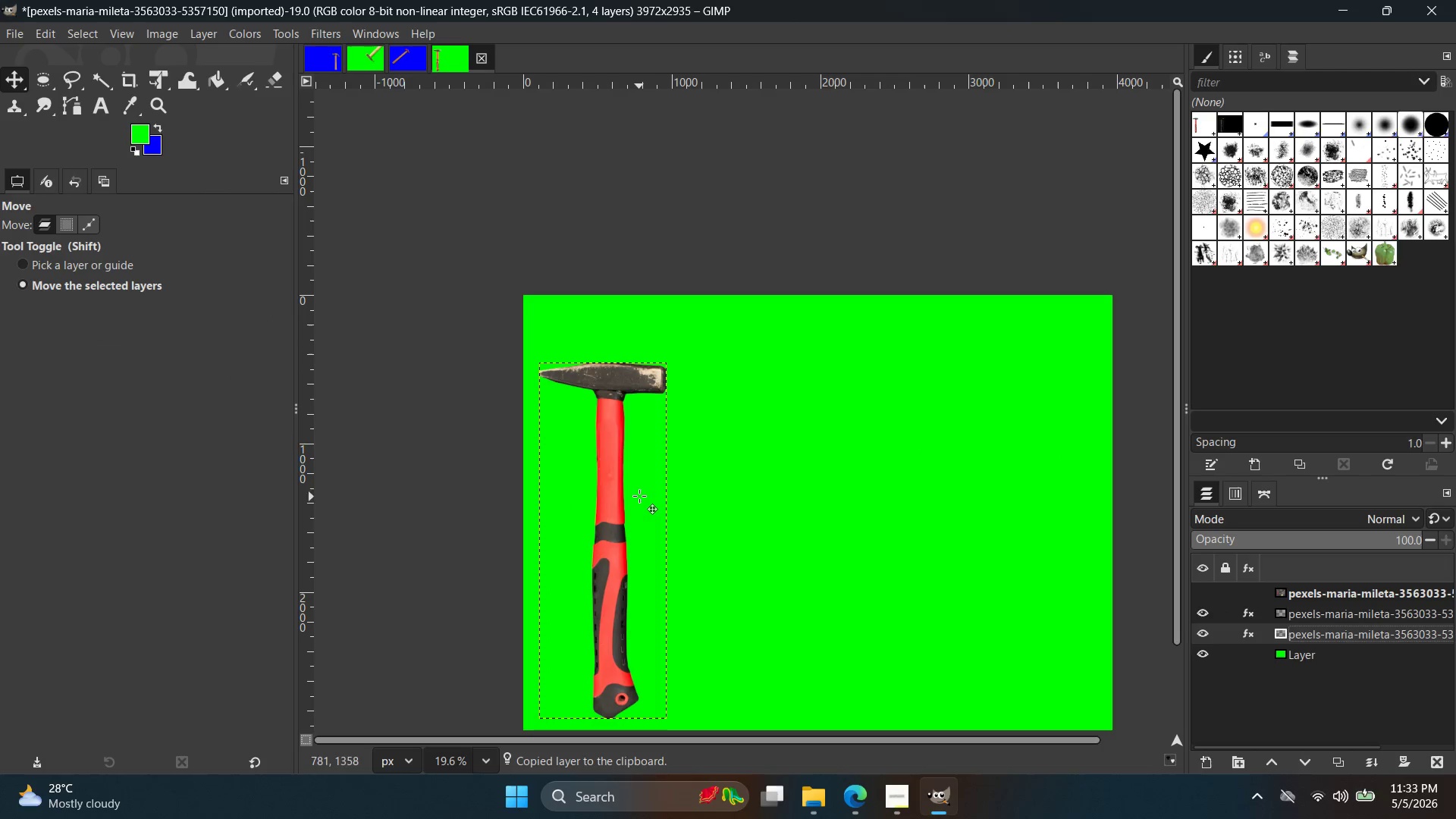 
left_click_drag(start_coordinate=[637, 491], to_coordinate=[632, 497])
 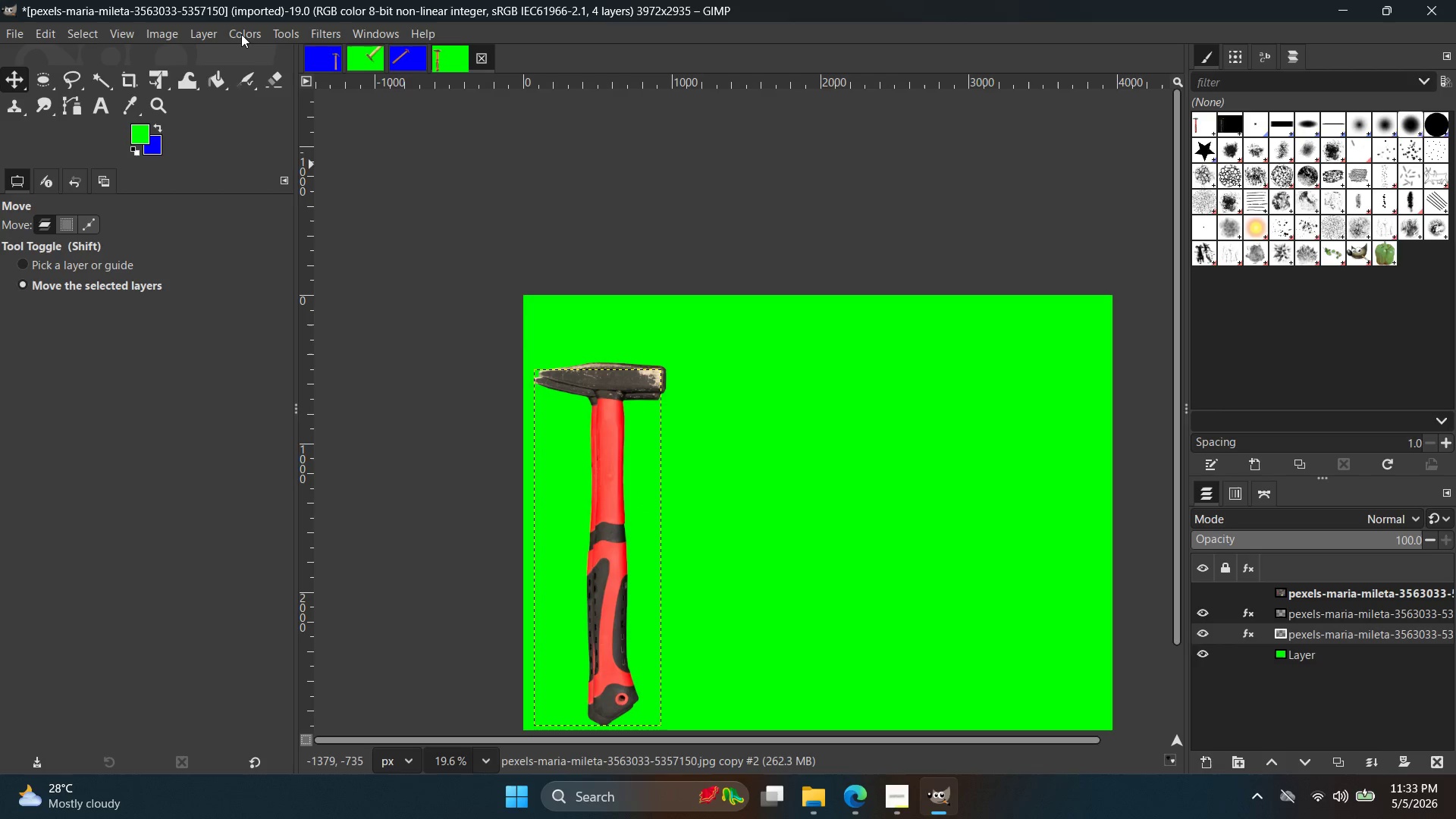 
left_click([239, 33])
 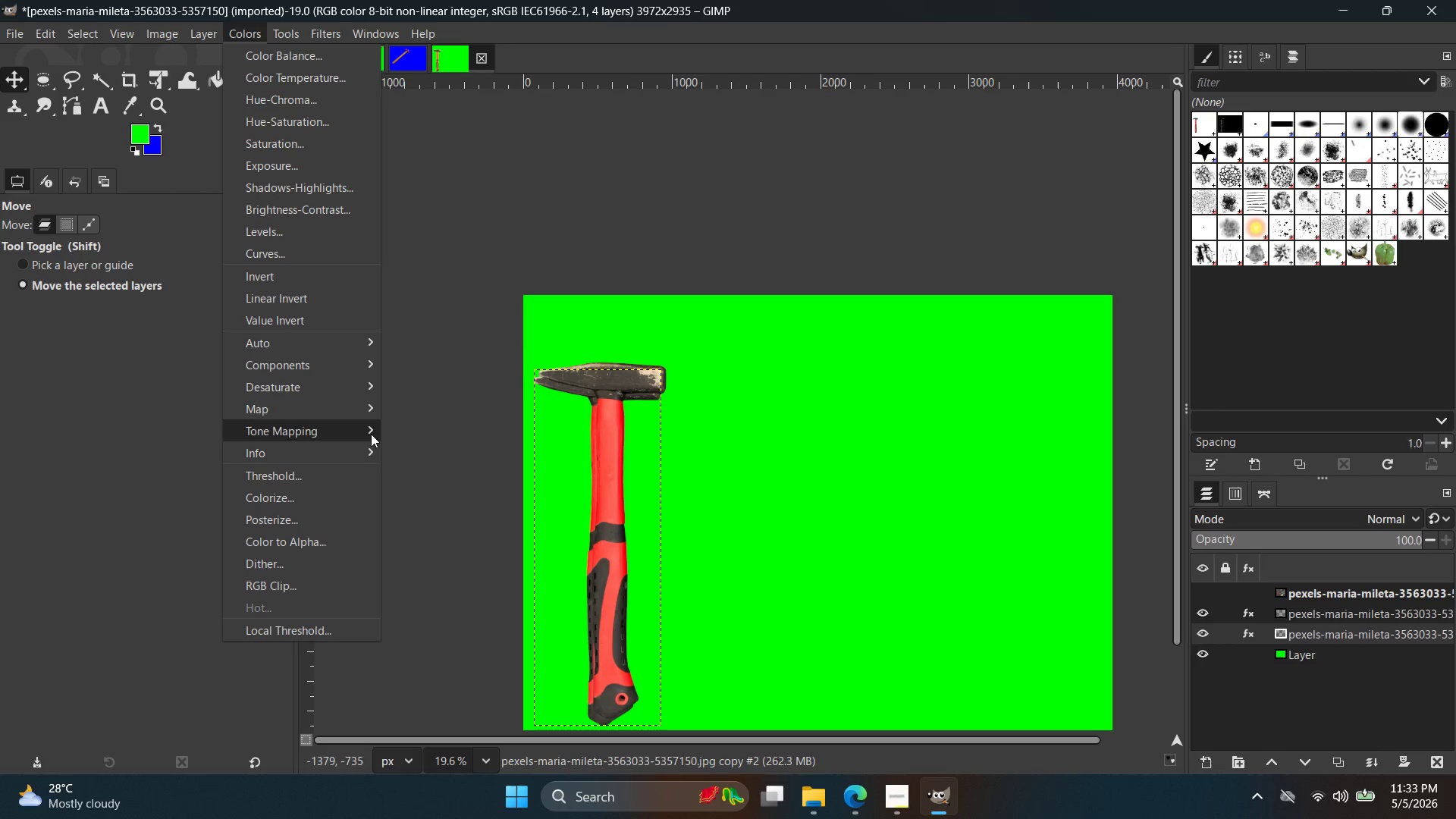 
left_click([337, 501])
 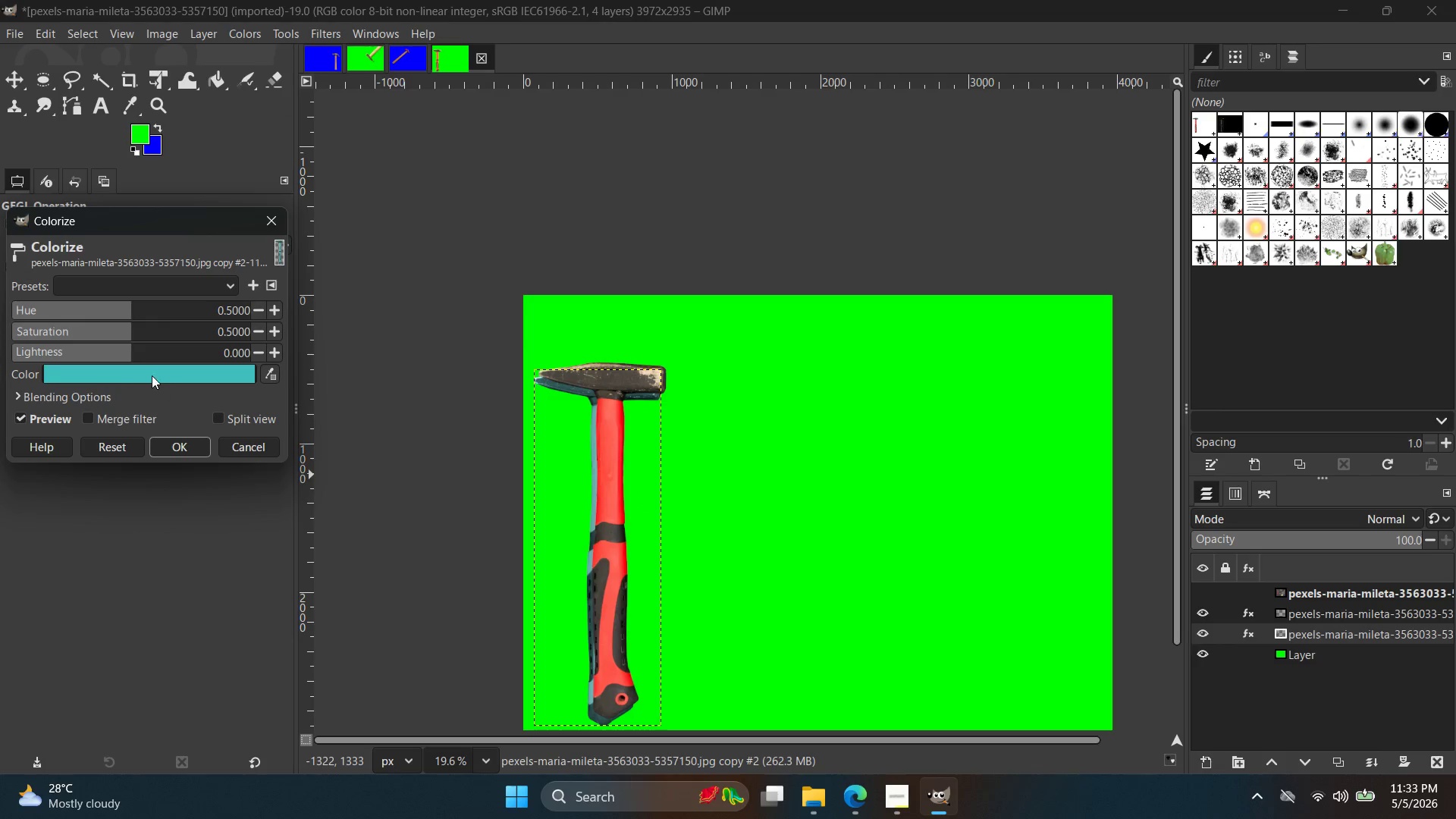 
left_click([131, 375])
 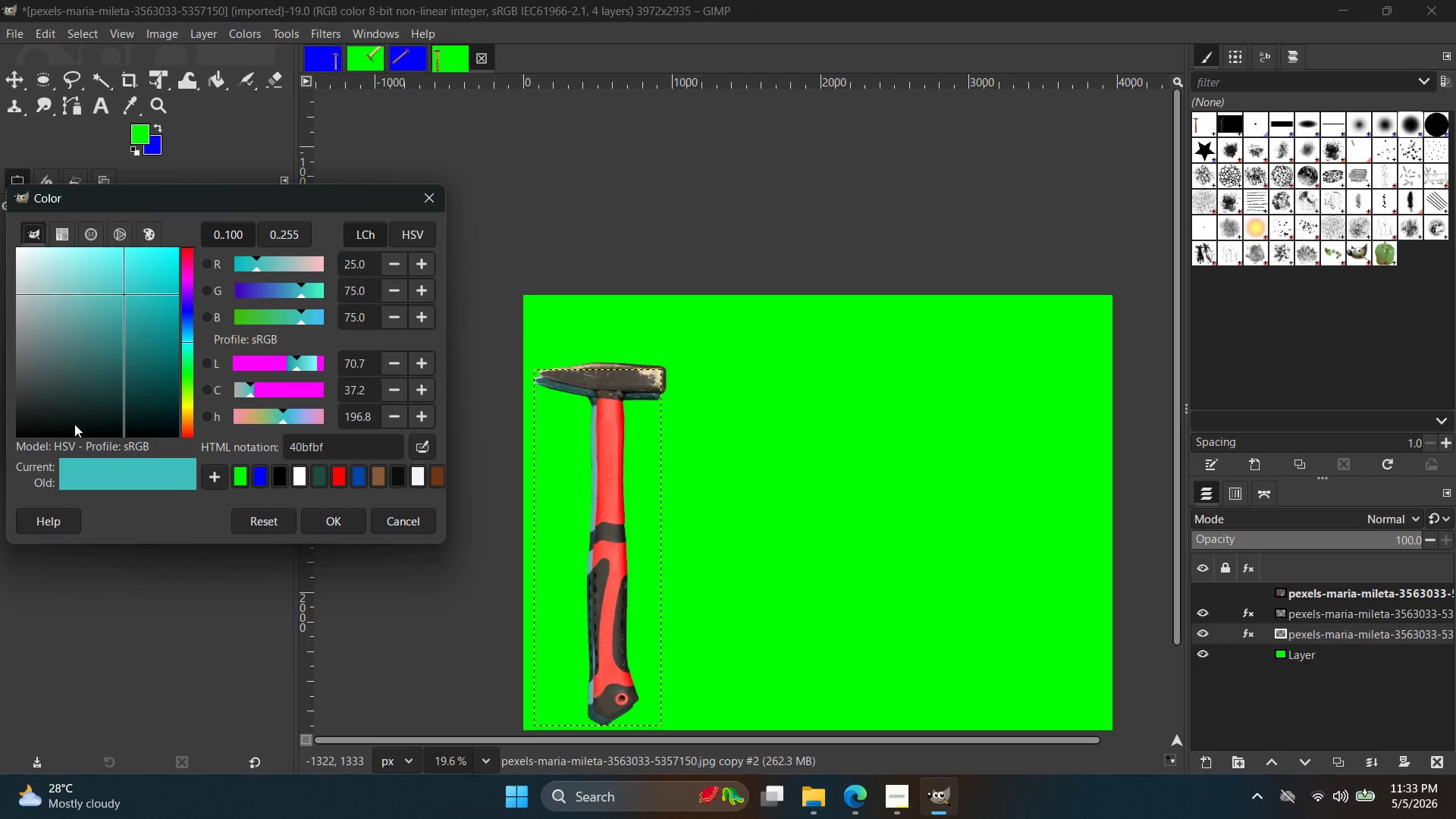 
left_click_drag(start_coordinate=[99, 380], to_coordinate=[0, 508])
 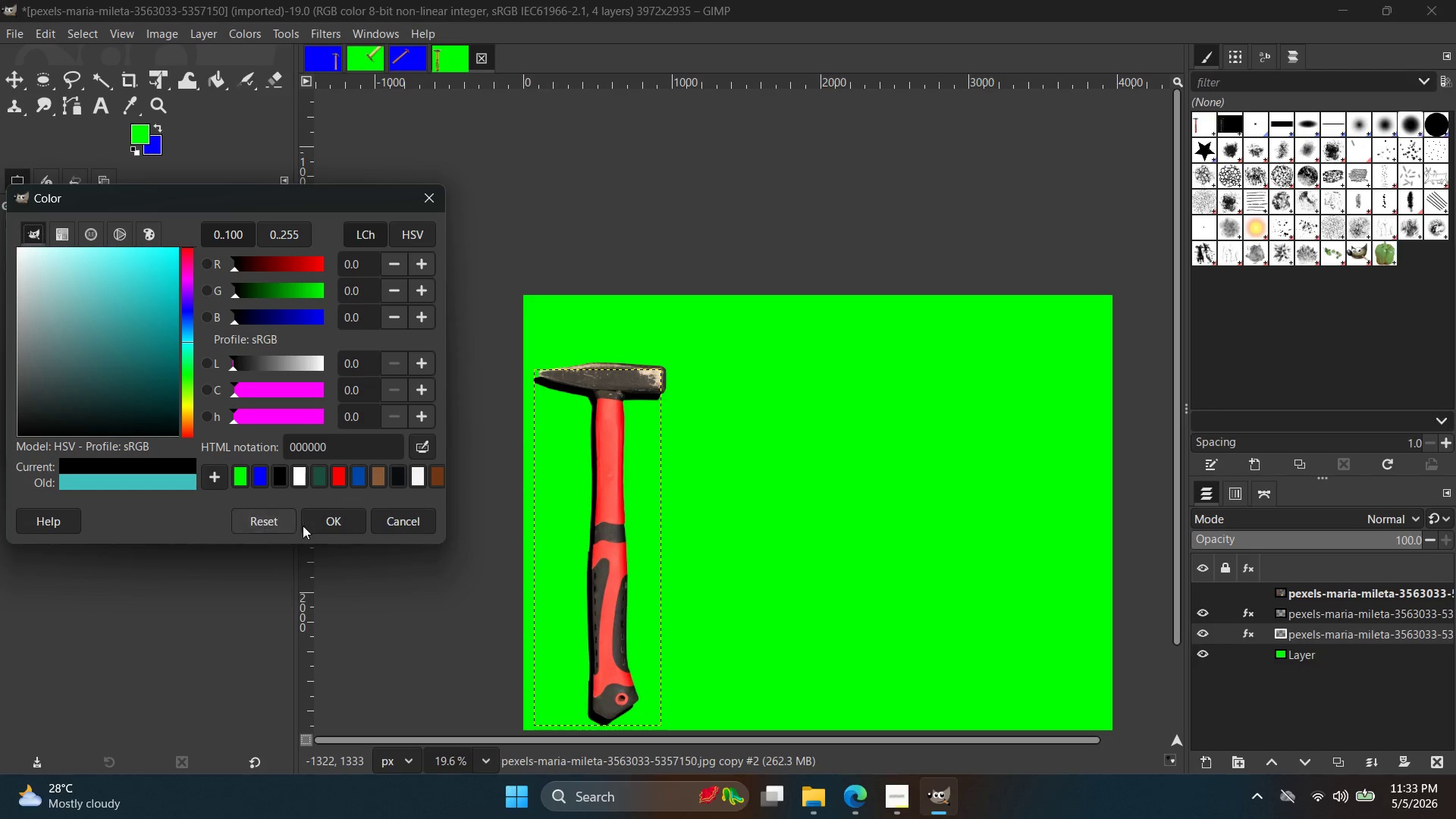 
left_click([324, 523])
 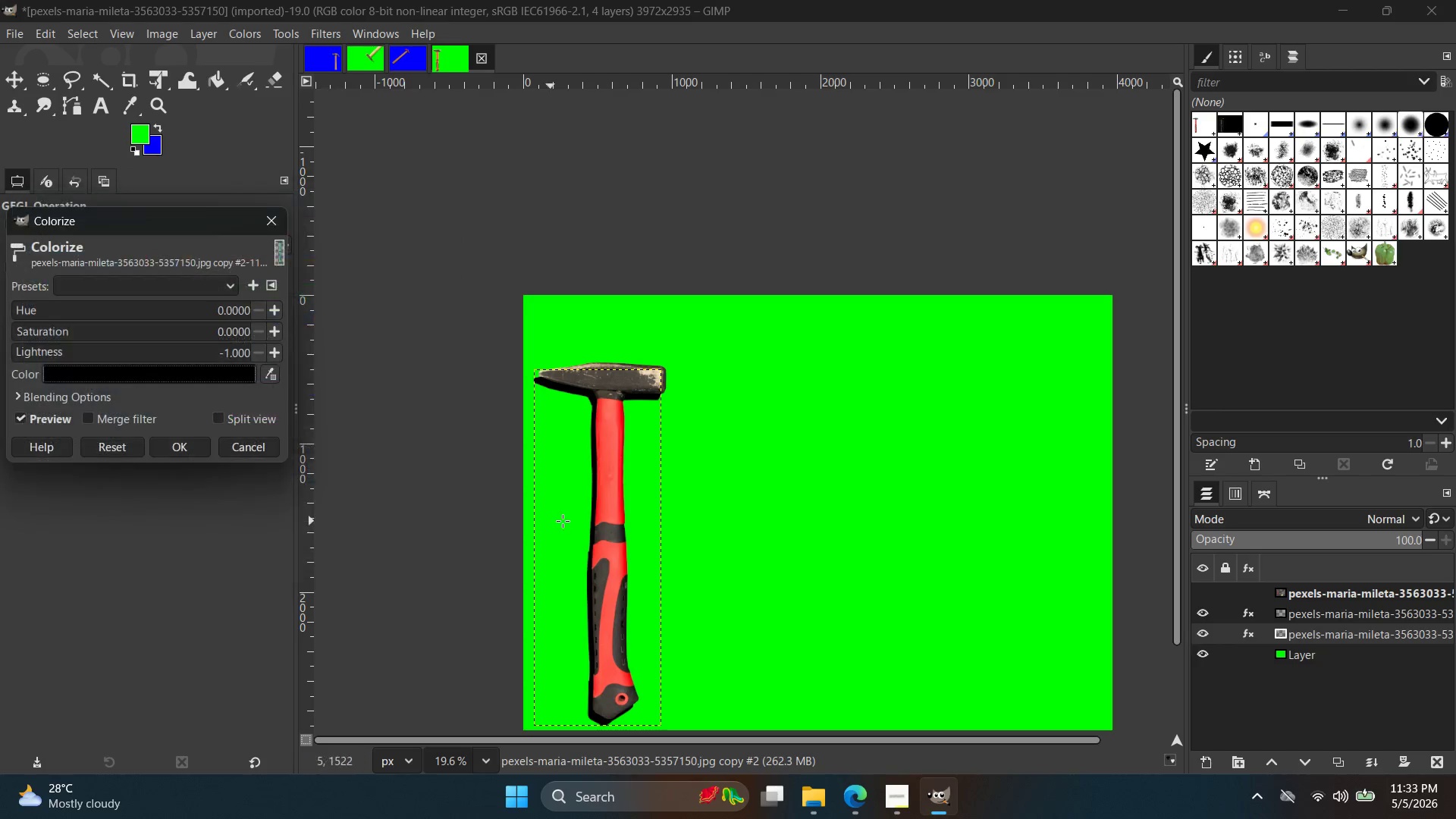 
hold_key(key=ControlLeft, duration=0.64)
scroll: coordinate [592, 494], scroll_direction: up, amount: 9.0
 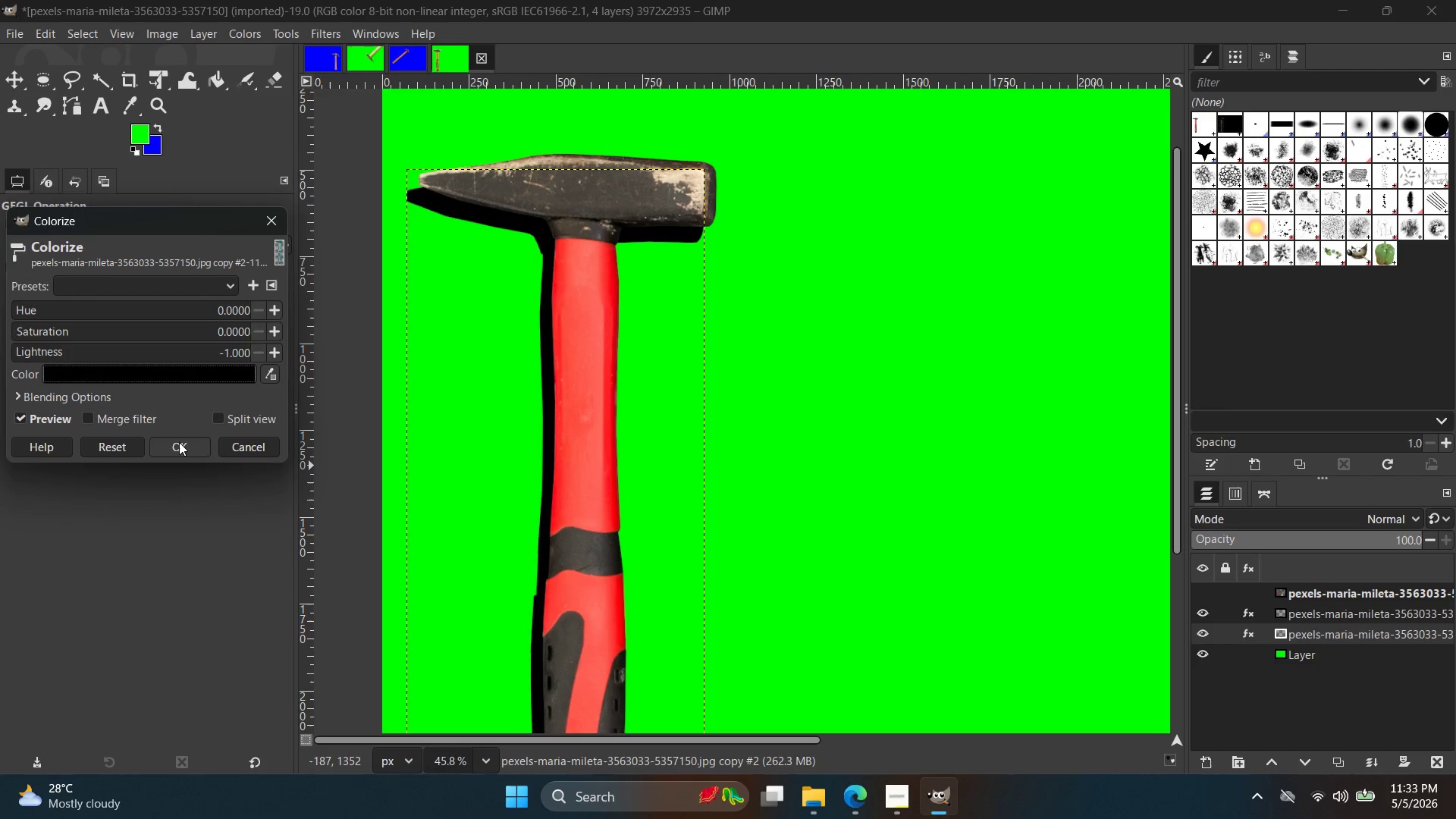 
left_click([177, 440])
 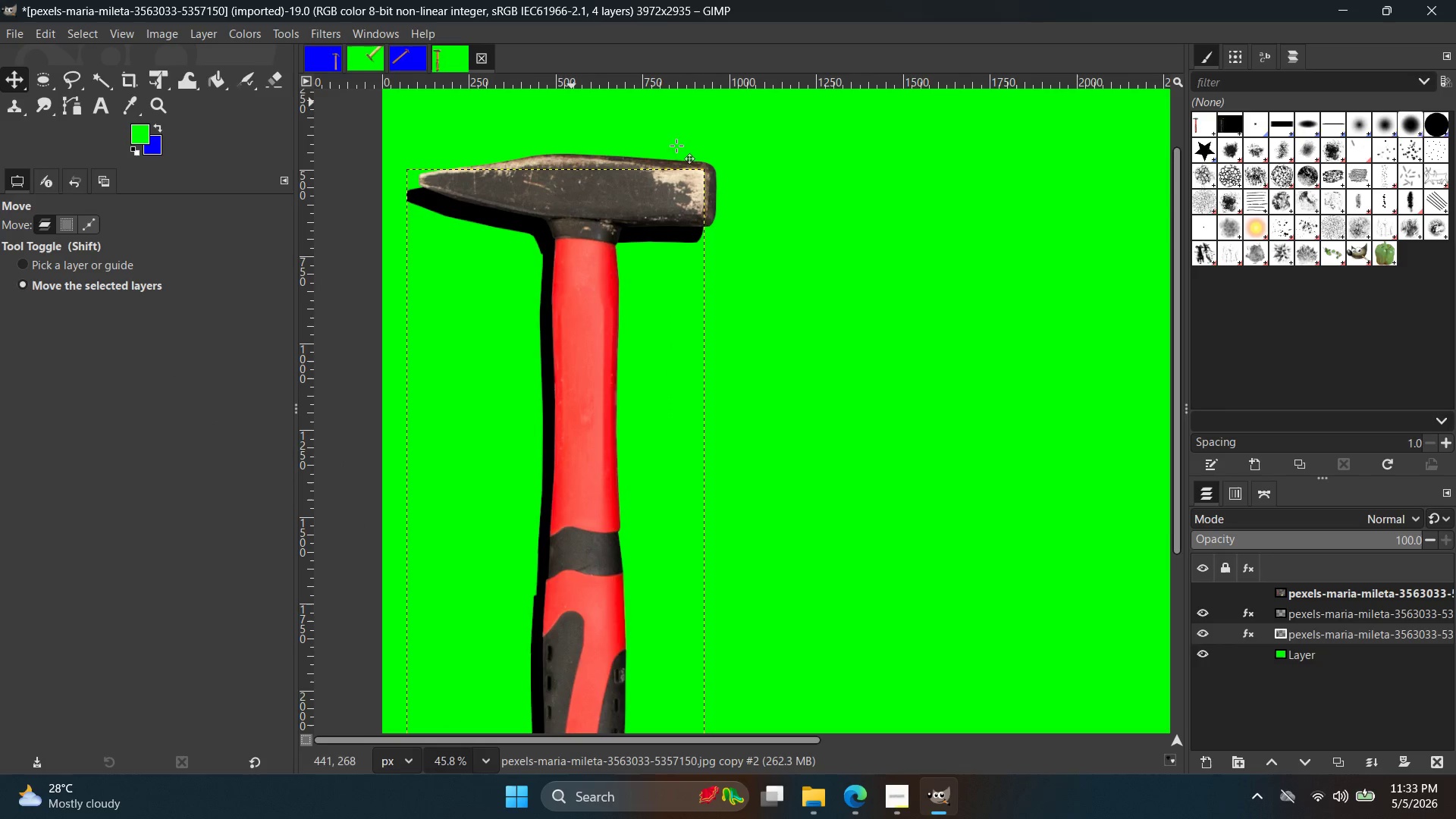 
left_click_drag(start_coordinate=[1398, 539], to_coordinate=[1338, 538])
 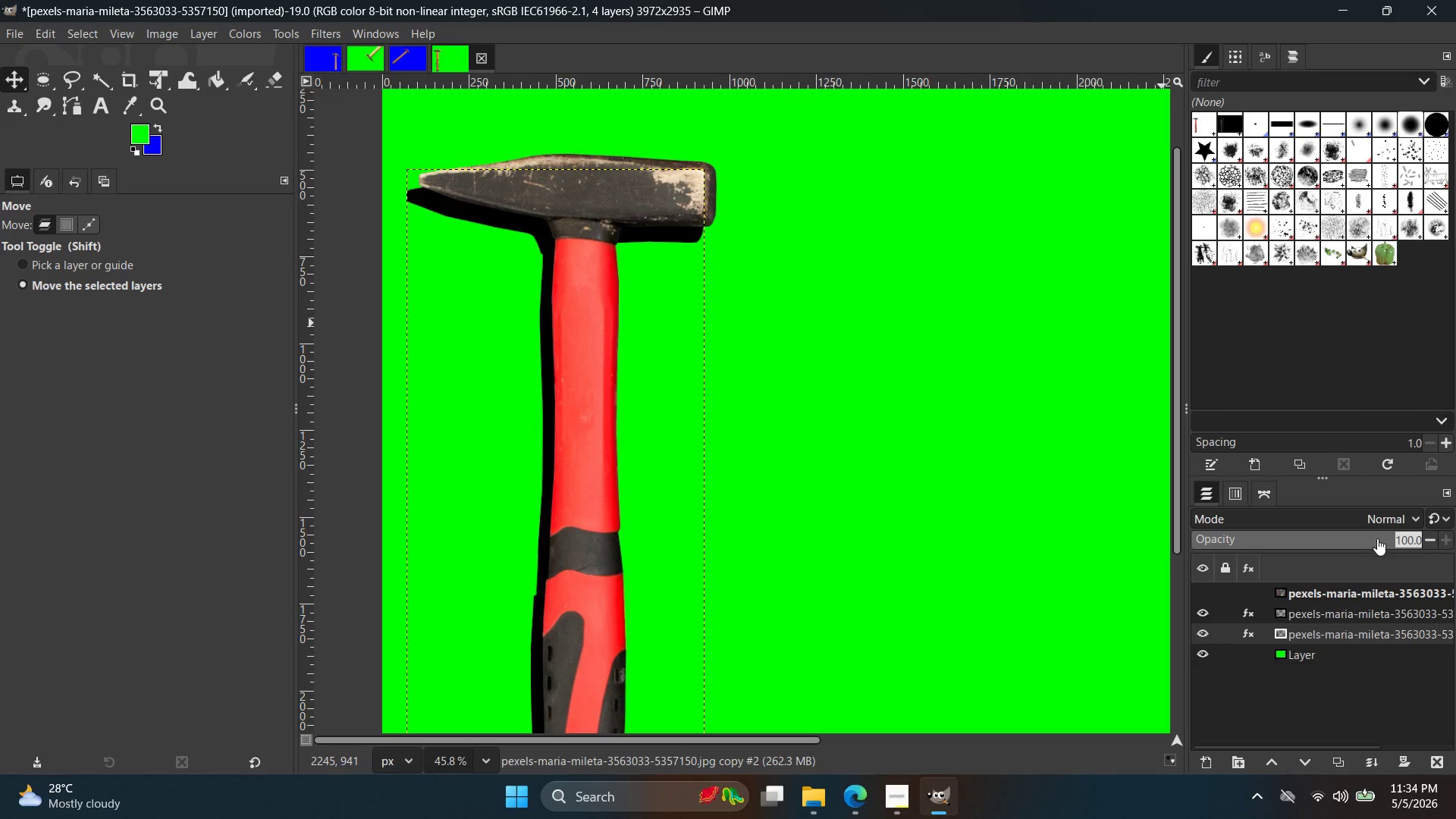 
left_click_drag(start_coordinate=[1378, 532], to_coordinate=[1335, 532])
 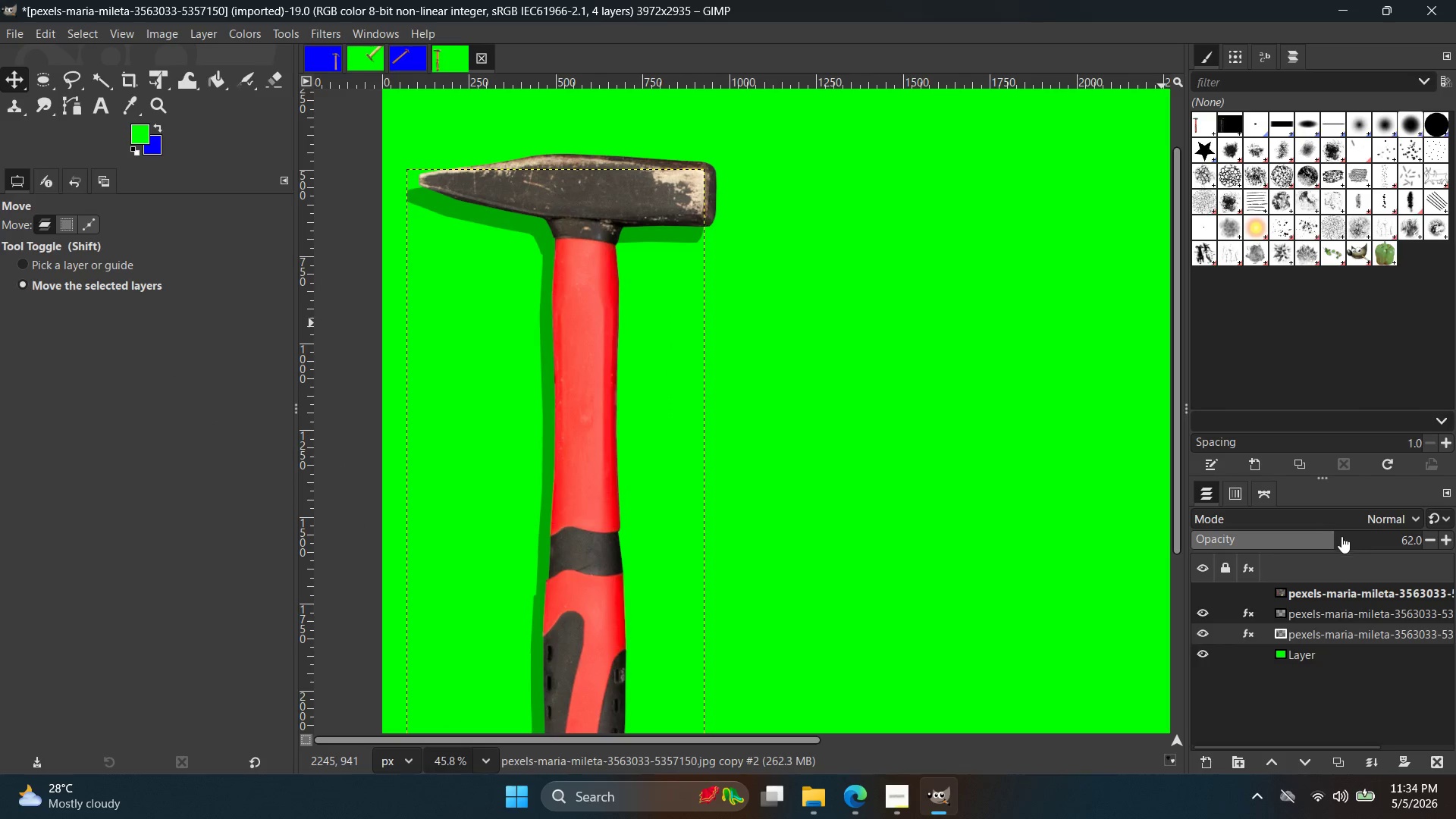 
left_click_drag(start_coordinate=[1341, 536], to_coordinate=[1303, 541])
 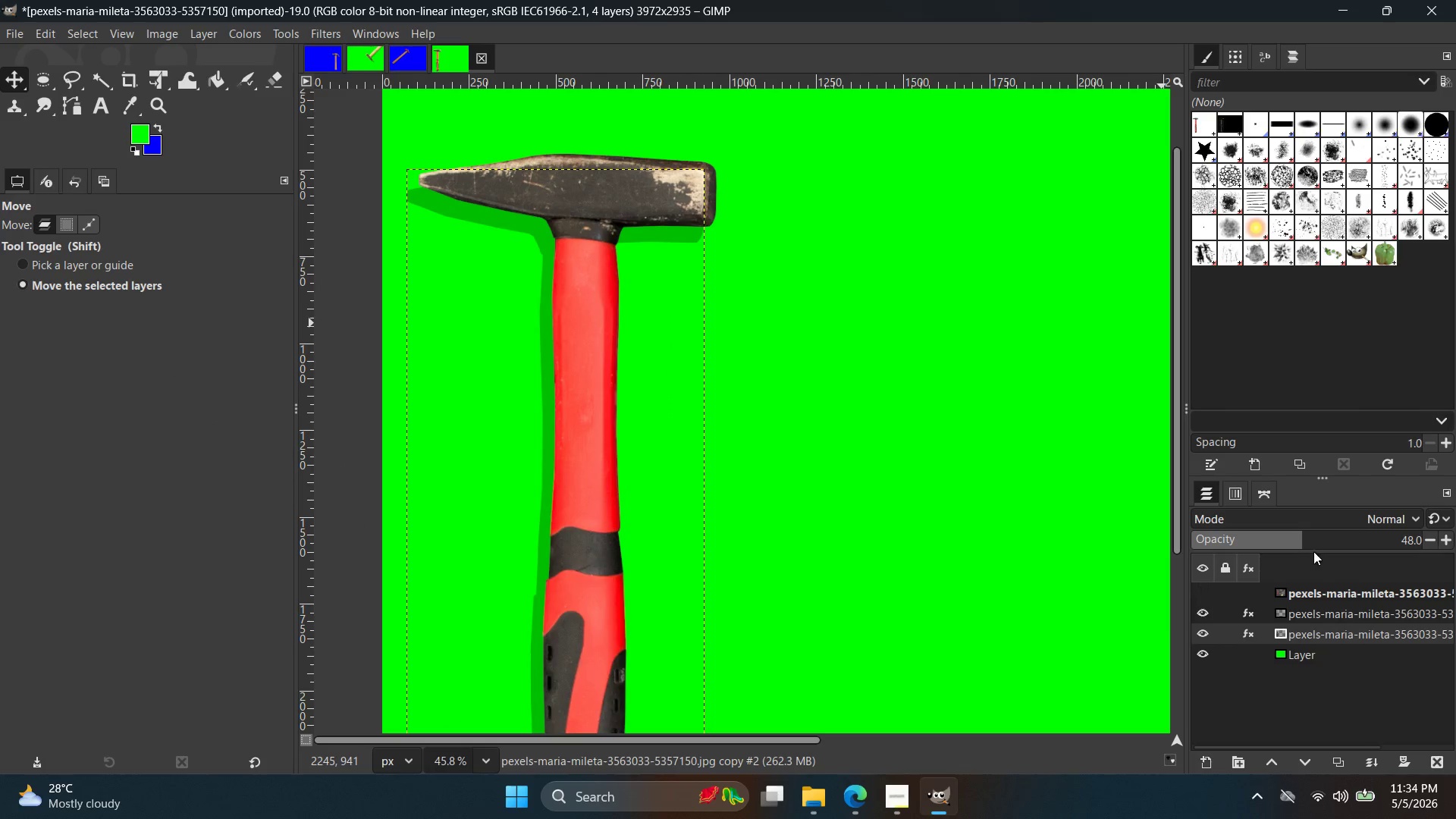 
left_click_drag(start_coordinate=[1299, 537], to_coordinate=[1276, 533])
 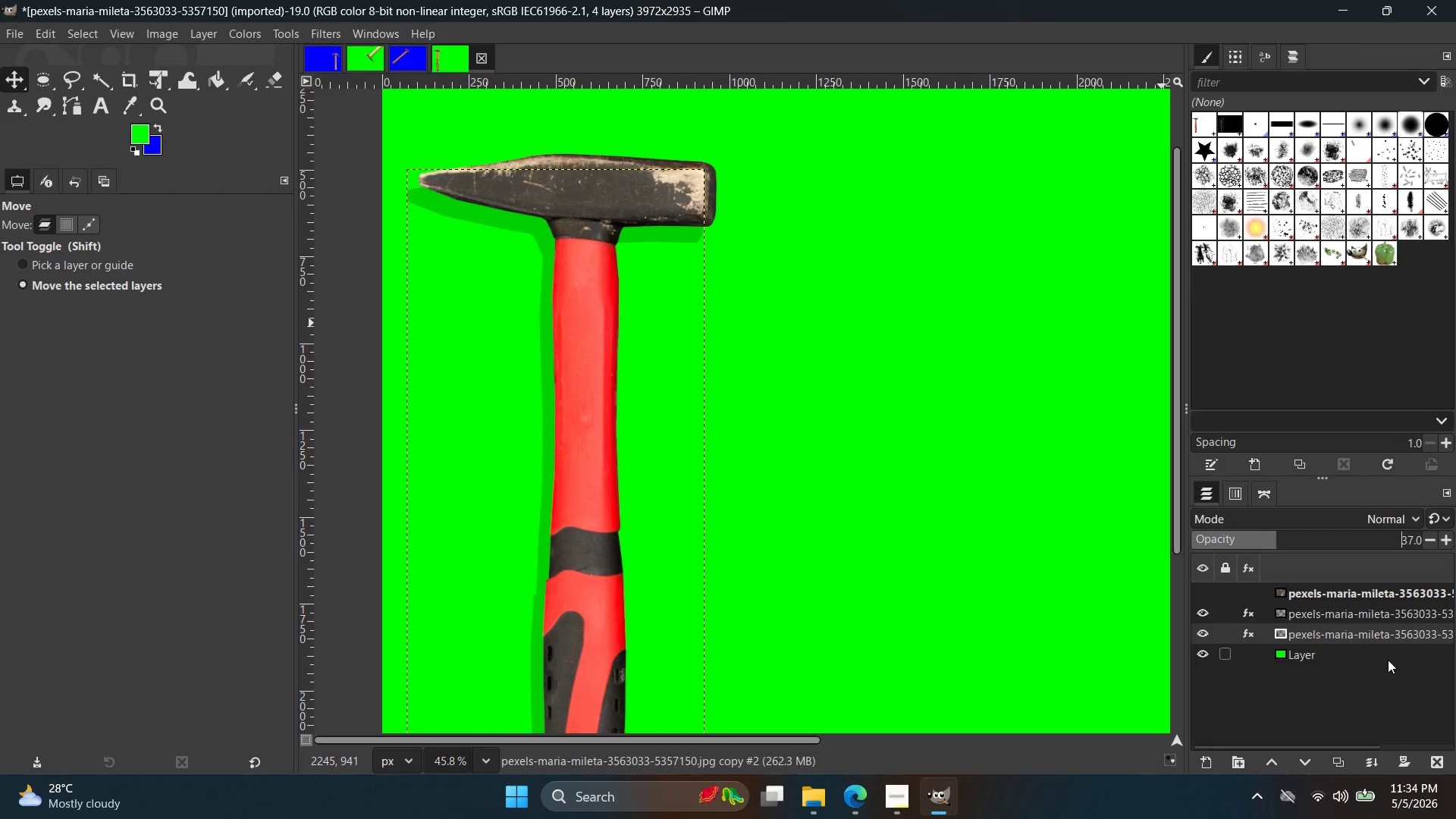 
left_click([1383, 651])
 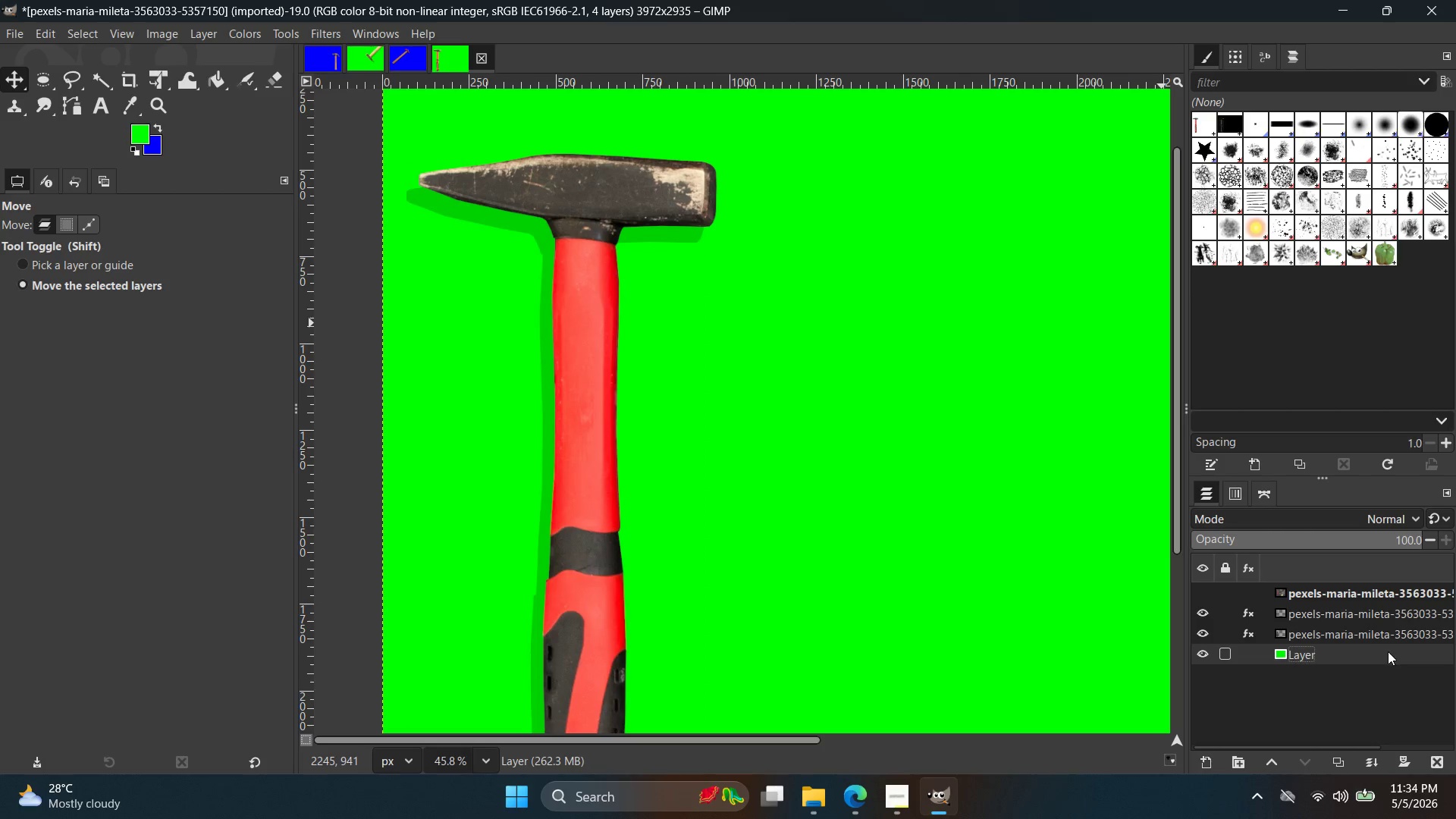 
hold_key(key=ControlLeft, duration=1.23)
scroll: coordinate [1073, 518], scroll_direction: down, amount: 10.0
 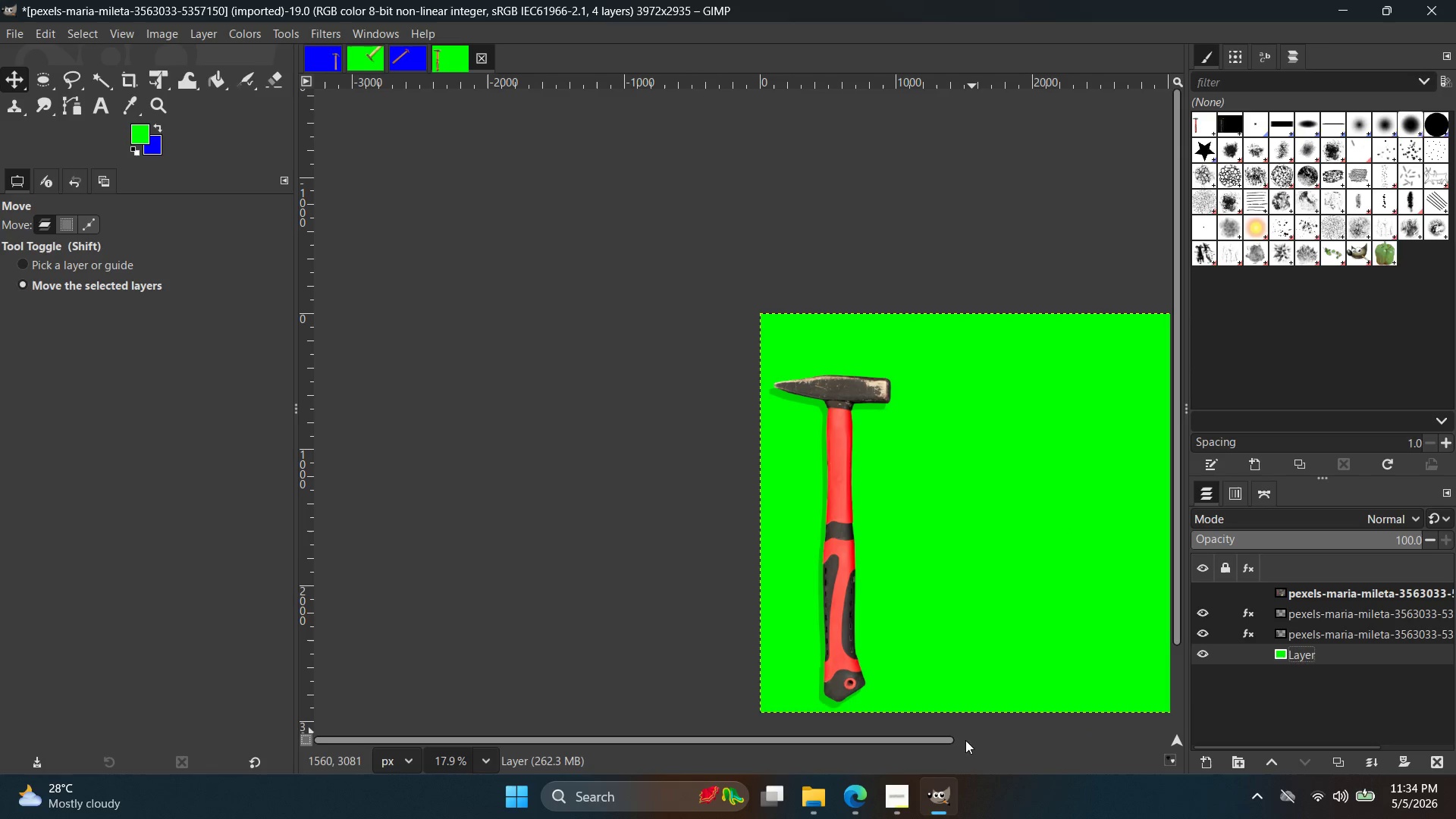 
left_click_drag(start_coordinate=[952, 742], to_coordinate=[994, 742])
 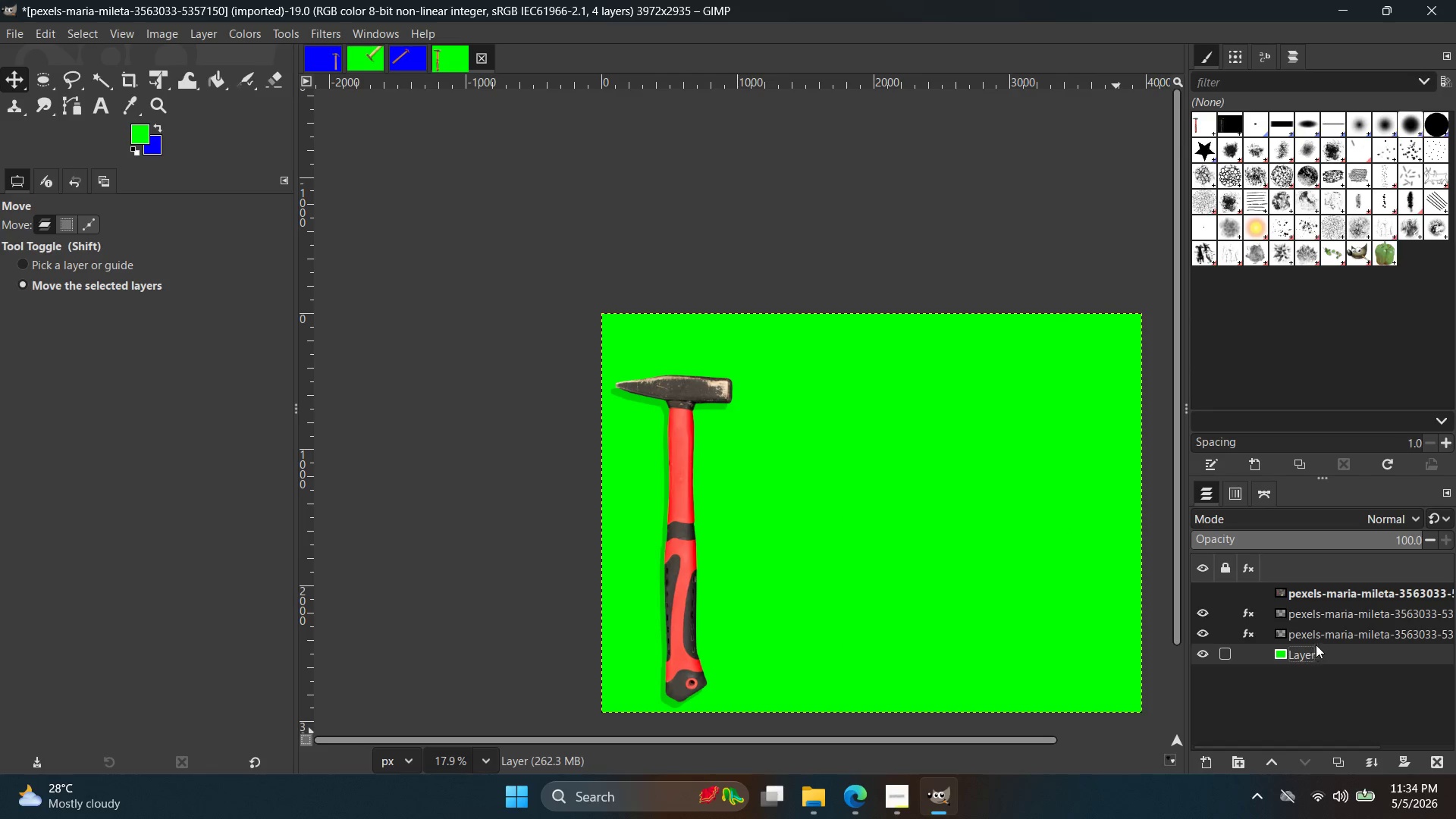 
left_click([1332, 627])
 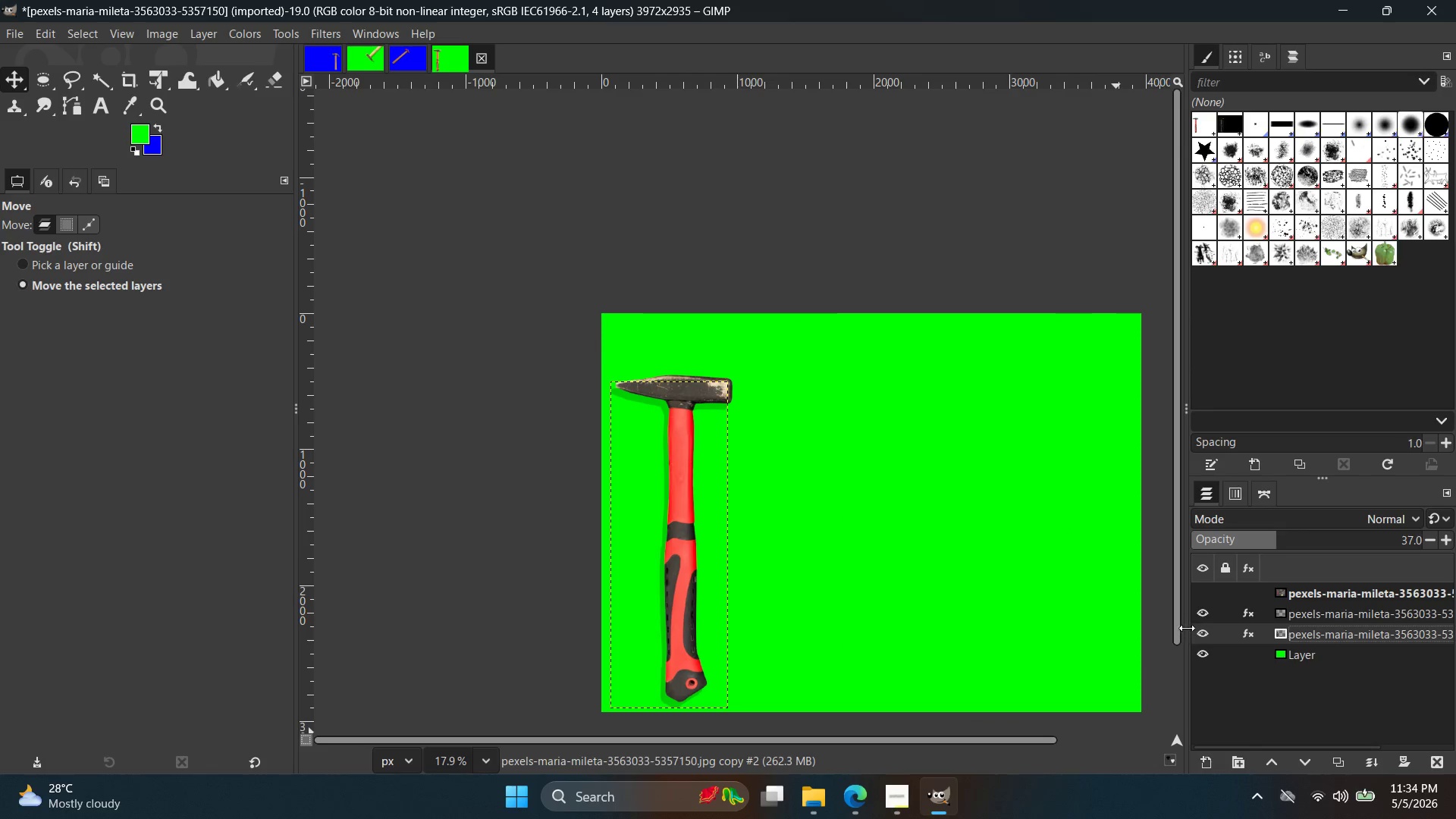 
double_click([1205, 631])
 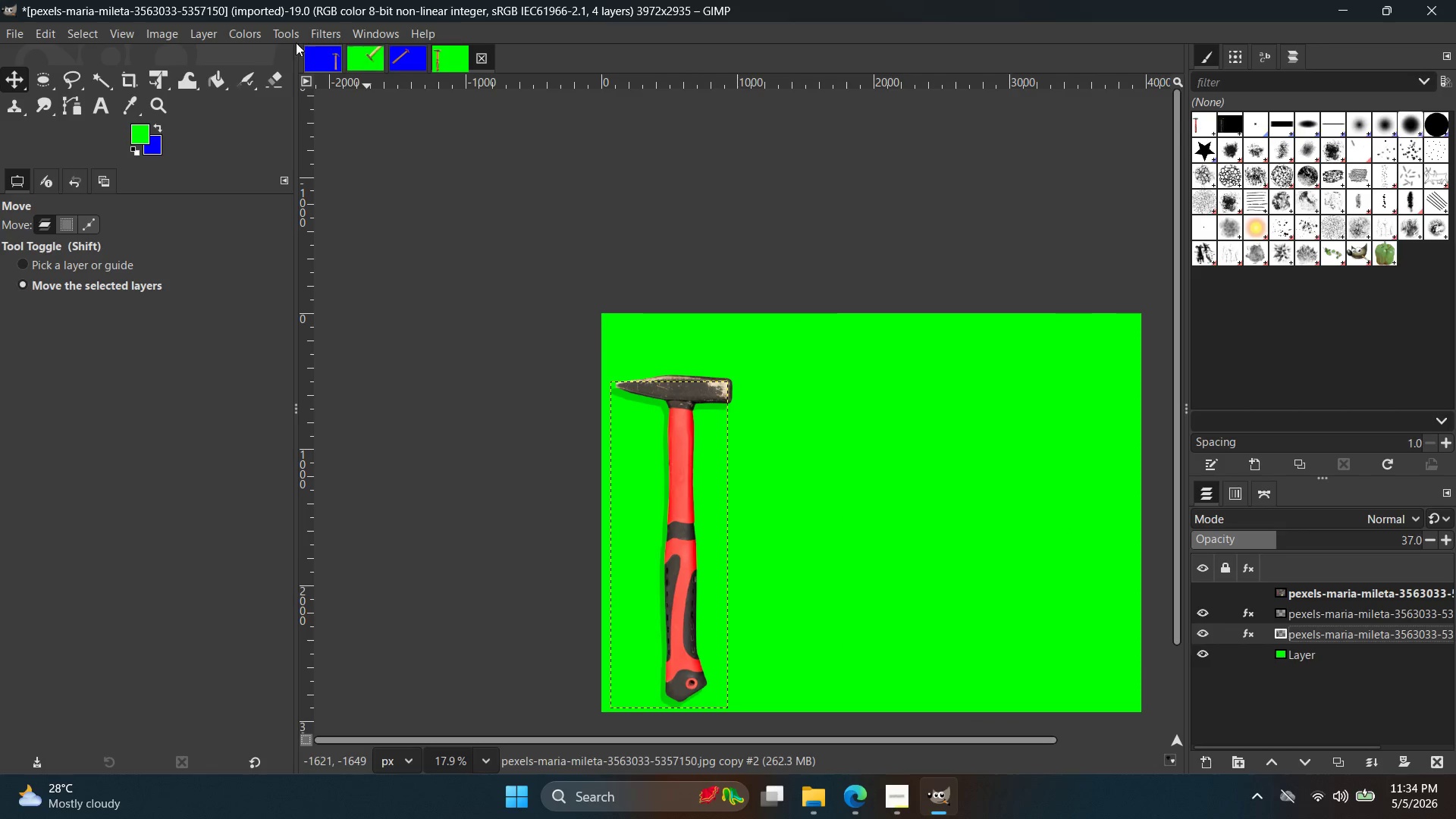 
left_click([329, 33])
 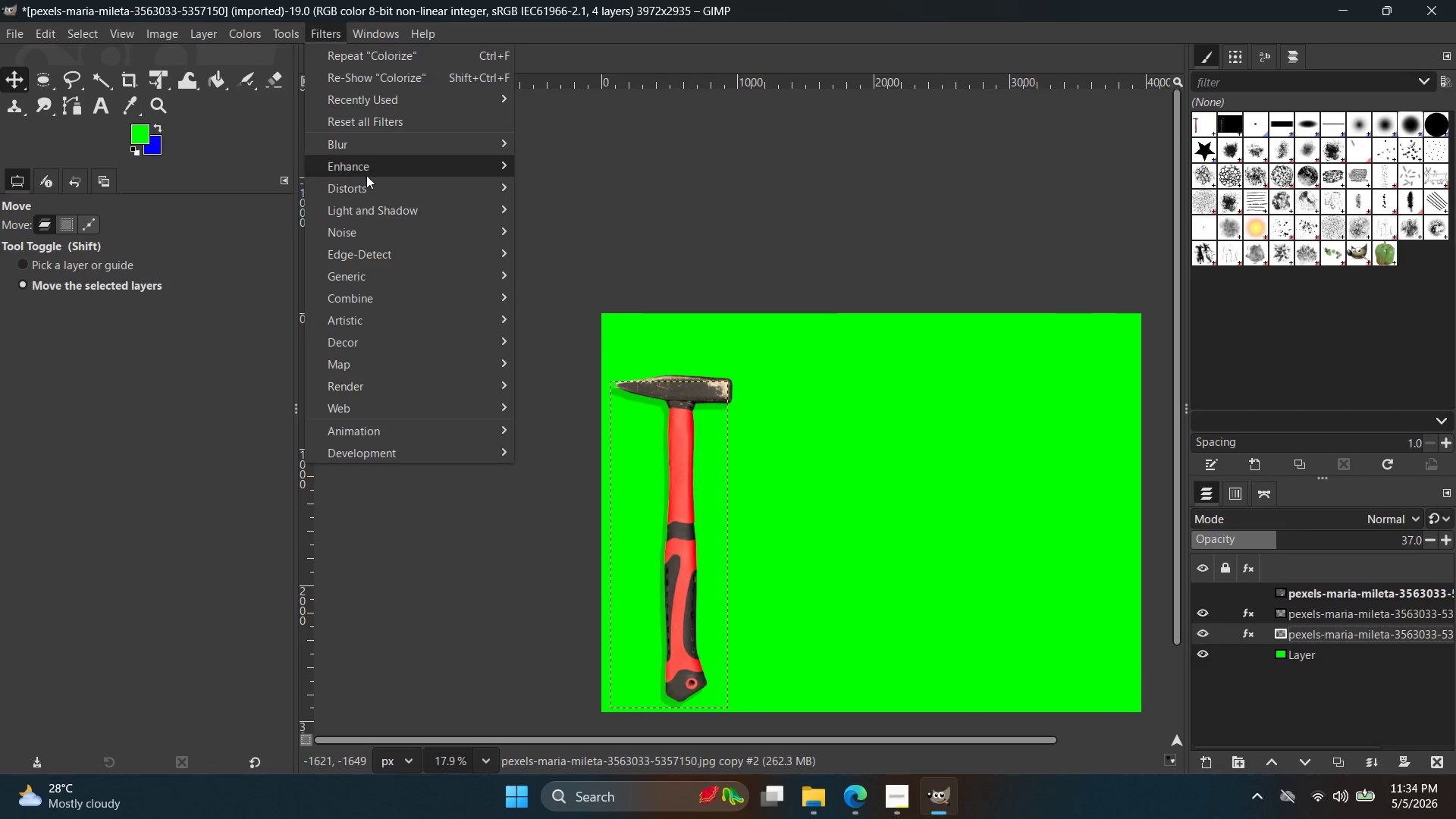 
left_click([369, 136])
 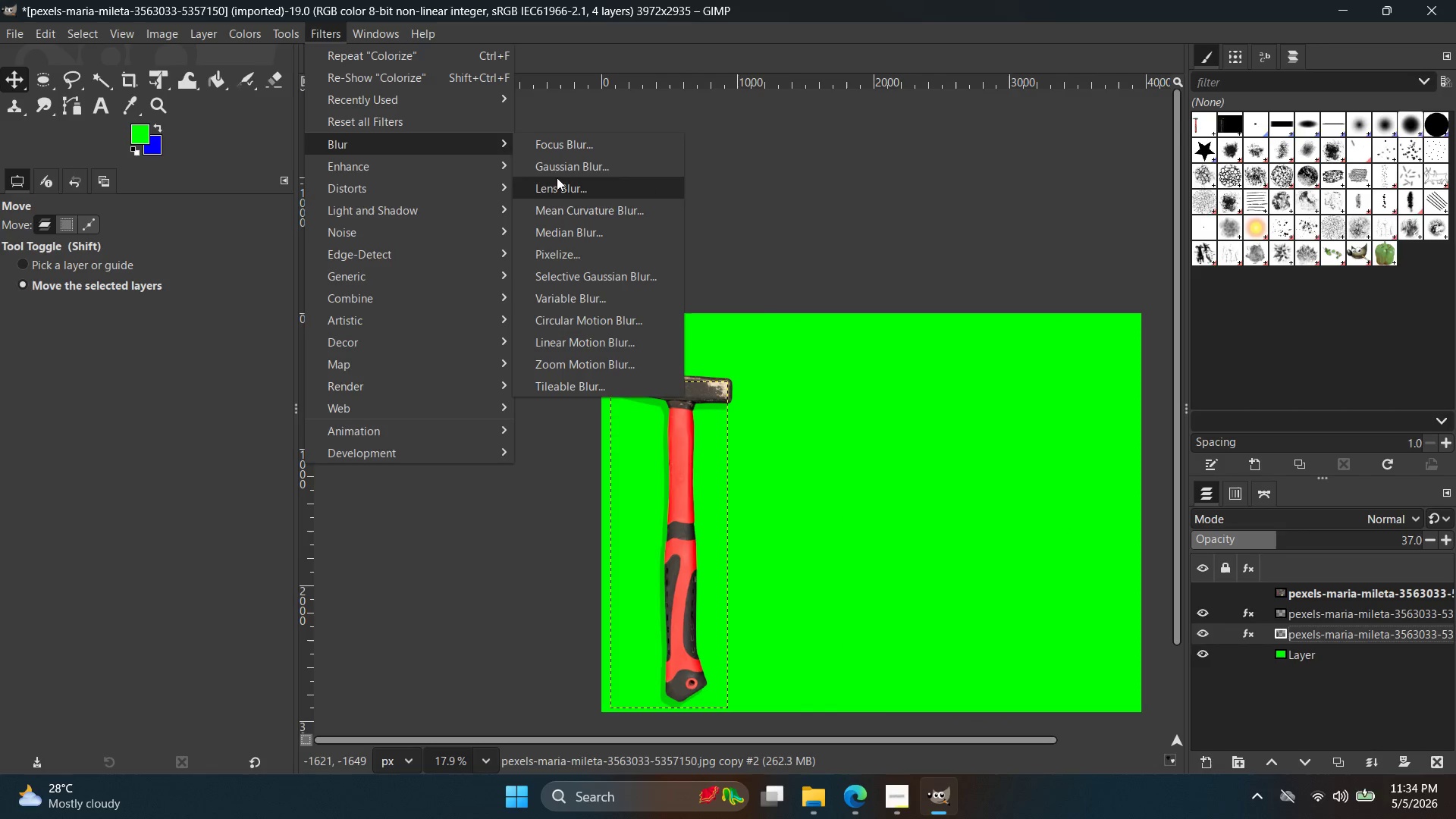 
left_click([560, 171])
 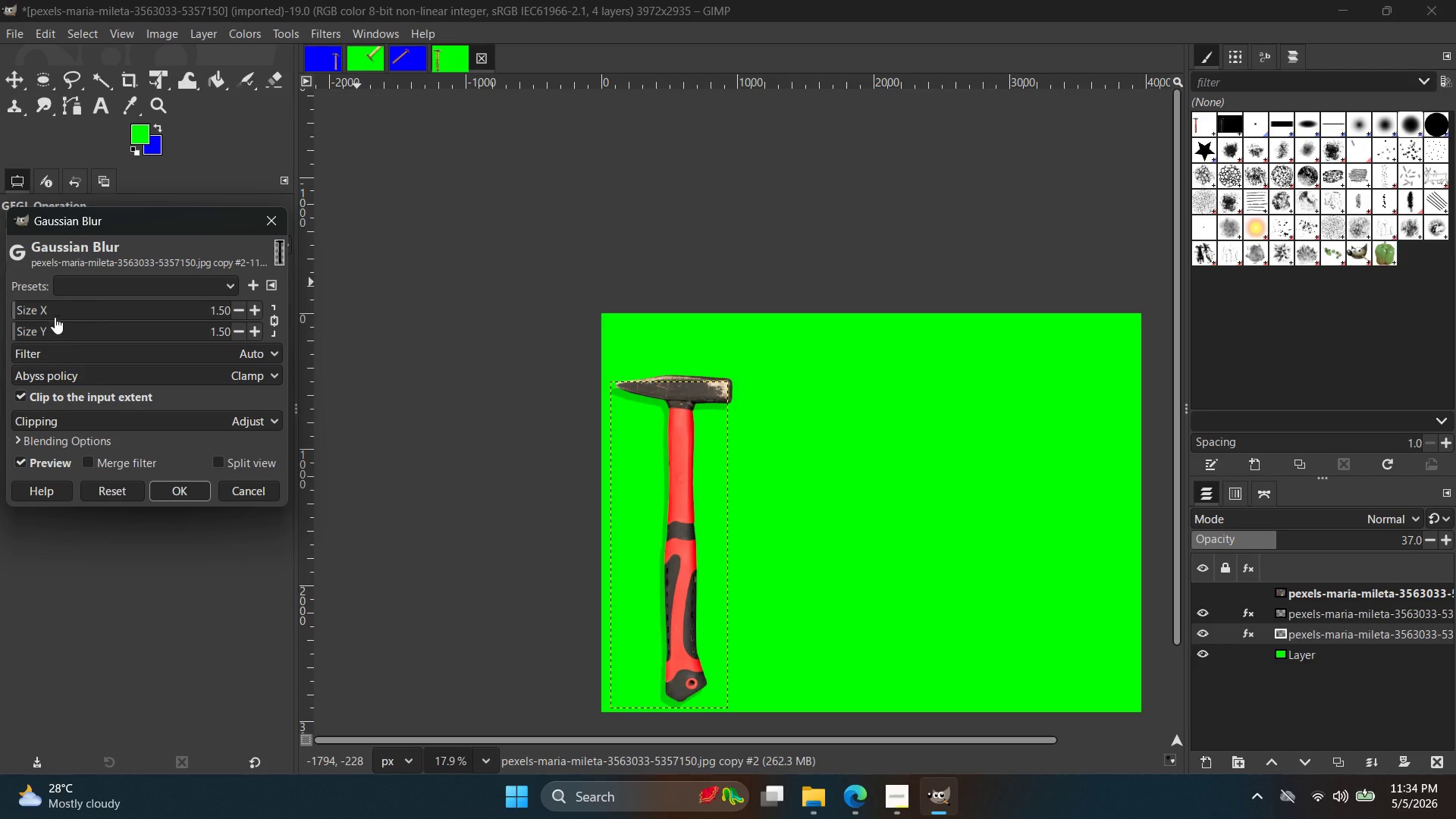 
left_click([46, 306])
 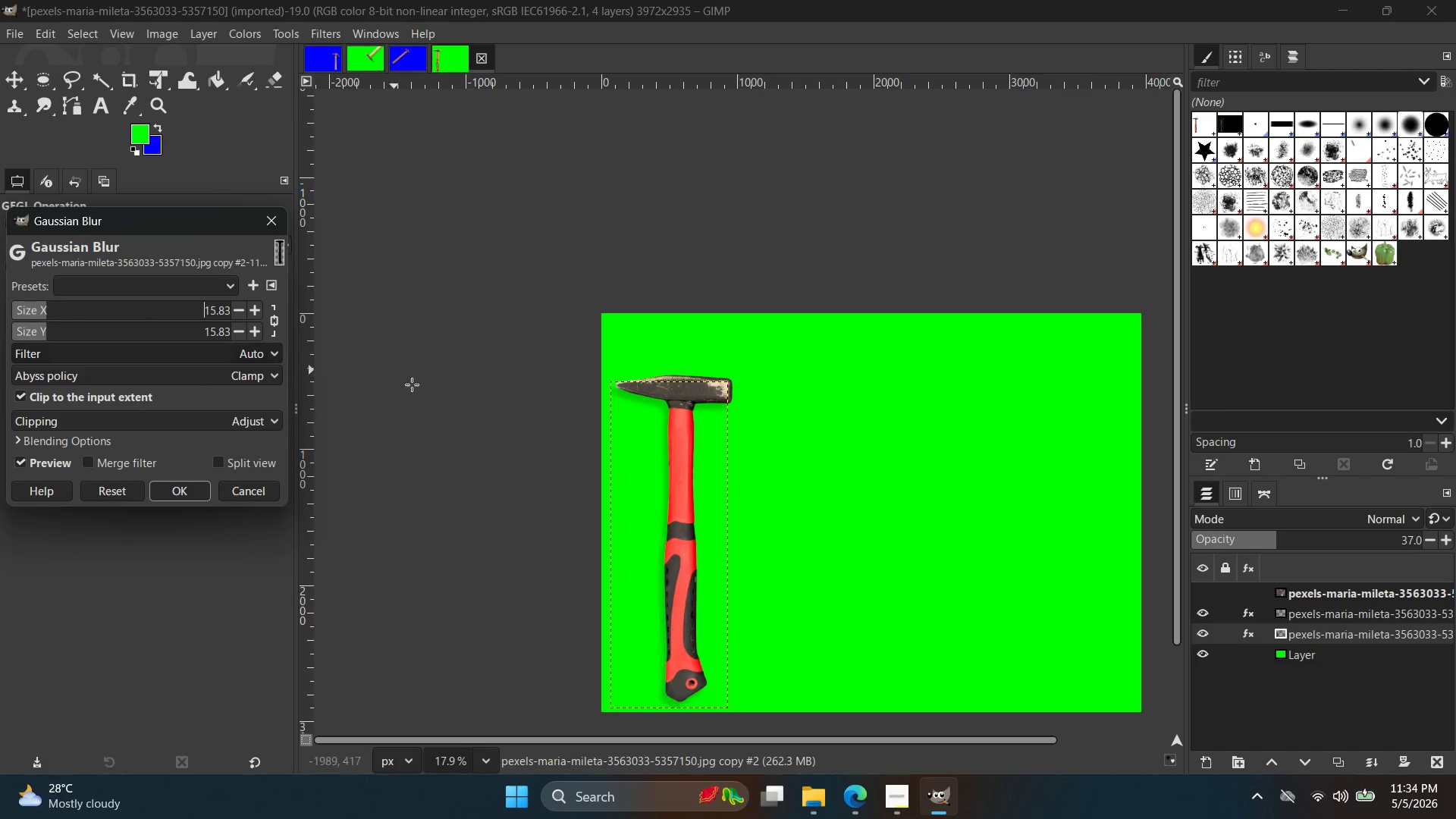 
left_click([158, 494])
 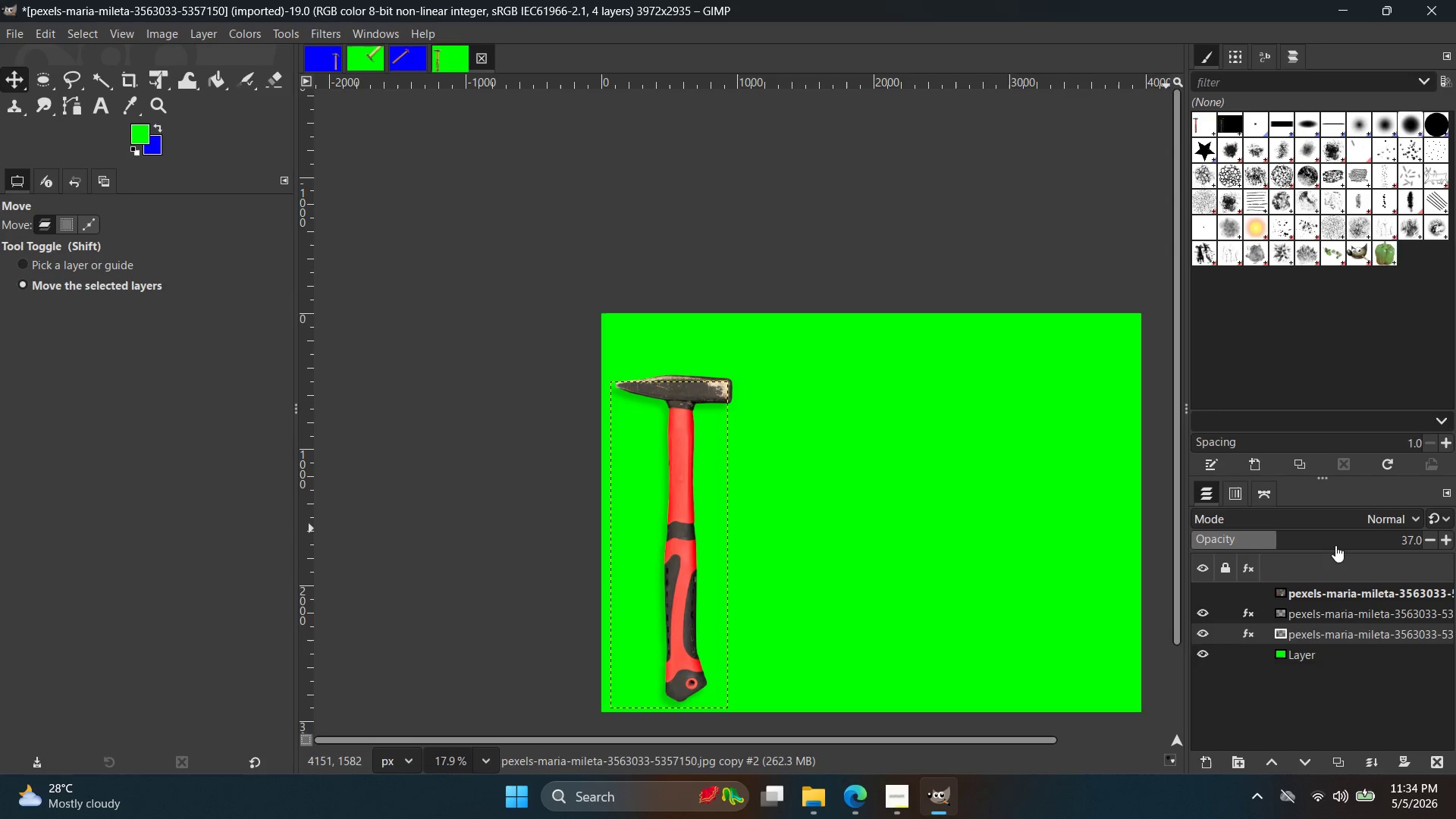 
left_click([1343, 538])
 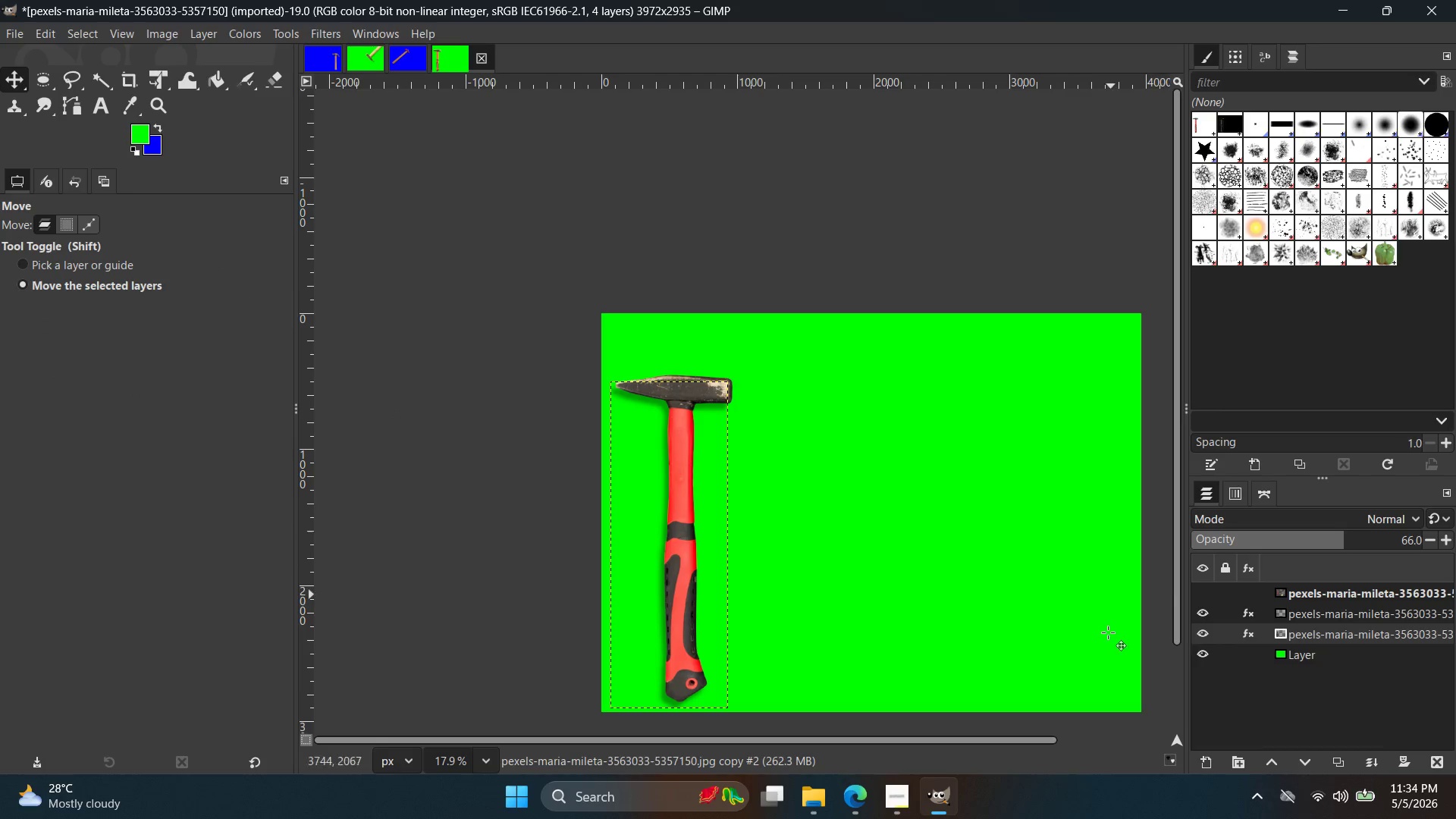 
left_click([1341, 659])
 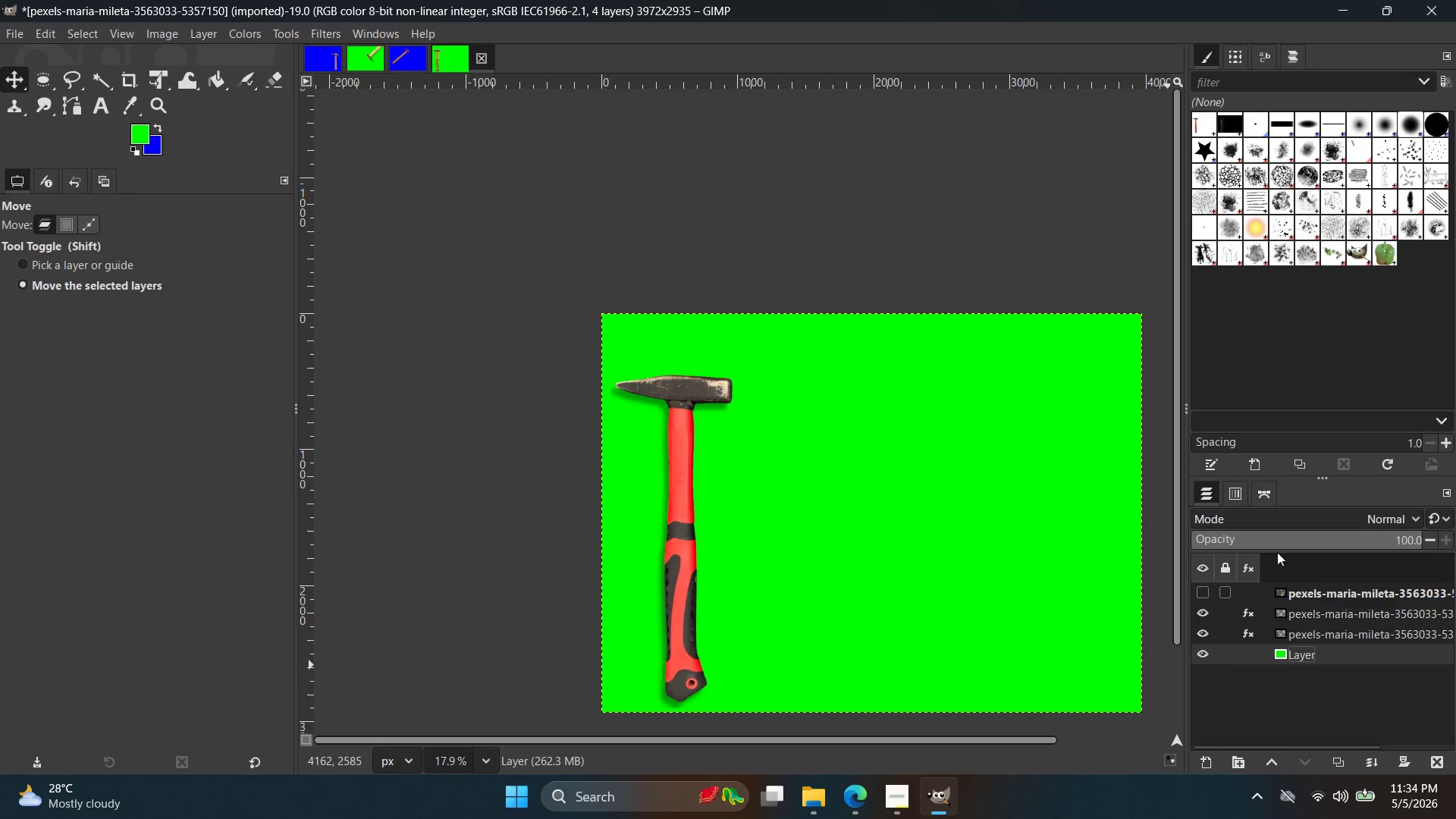 
hold_key(key=ControlLeft, duration=4.31)
scroll: coordinate [650, 354], scroll_direction: up, amount: 19.0
 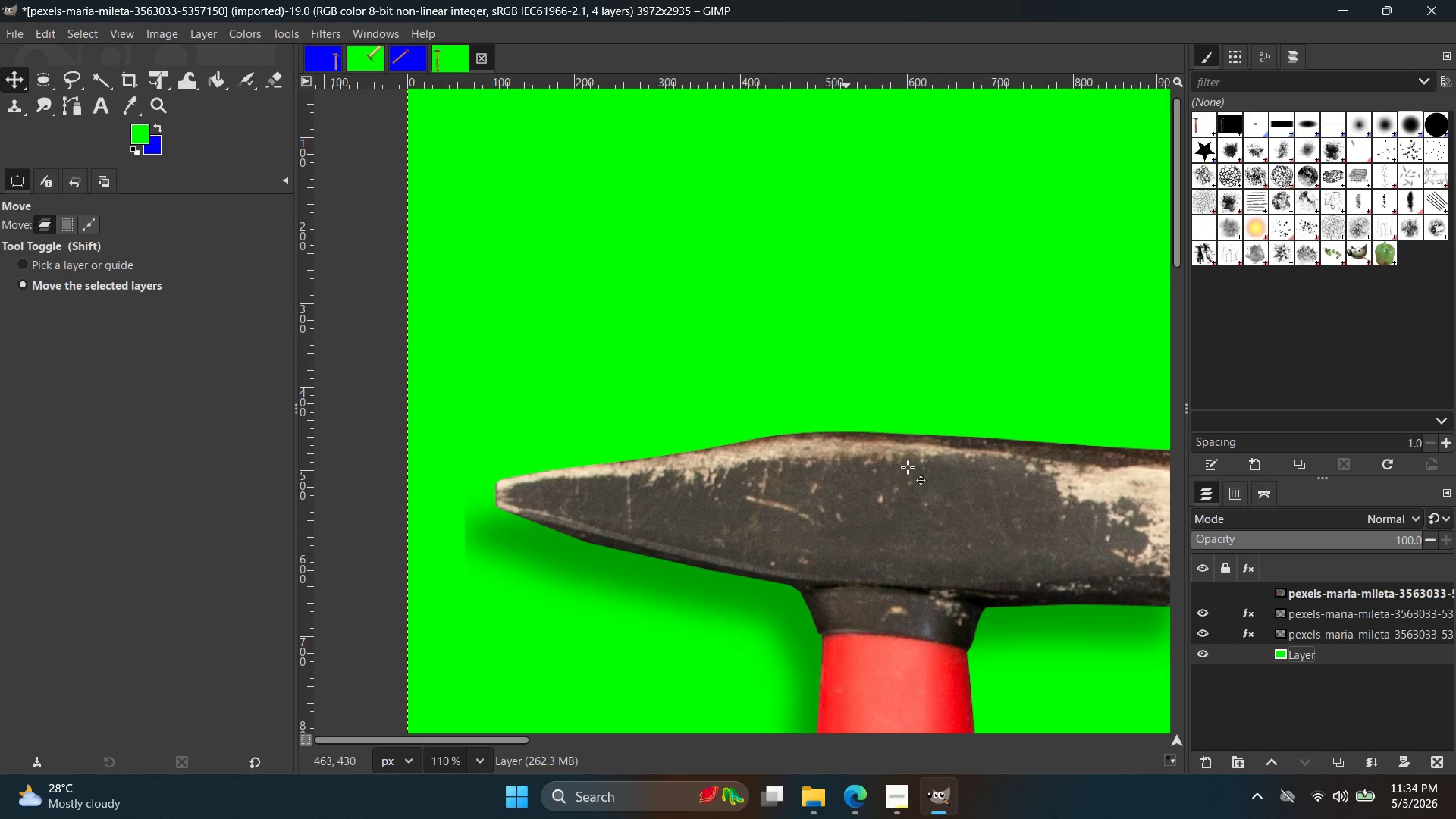 
left_click([1293, 627])
 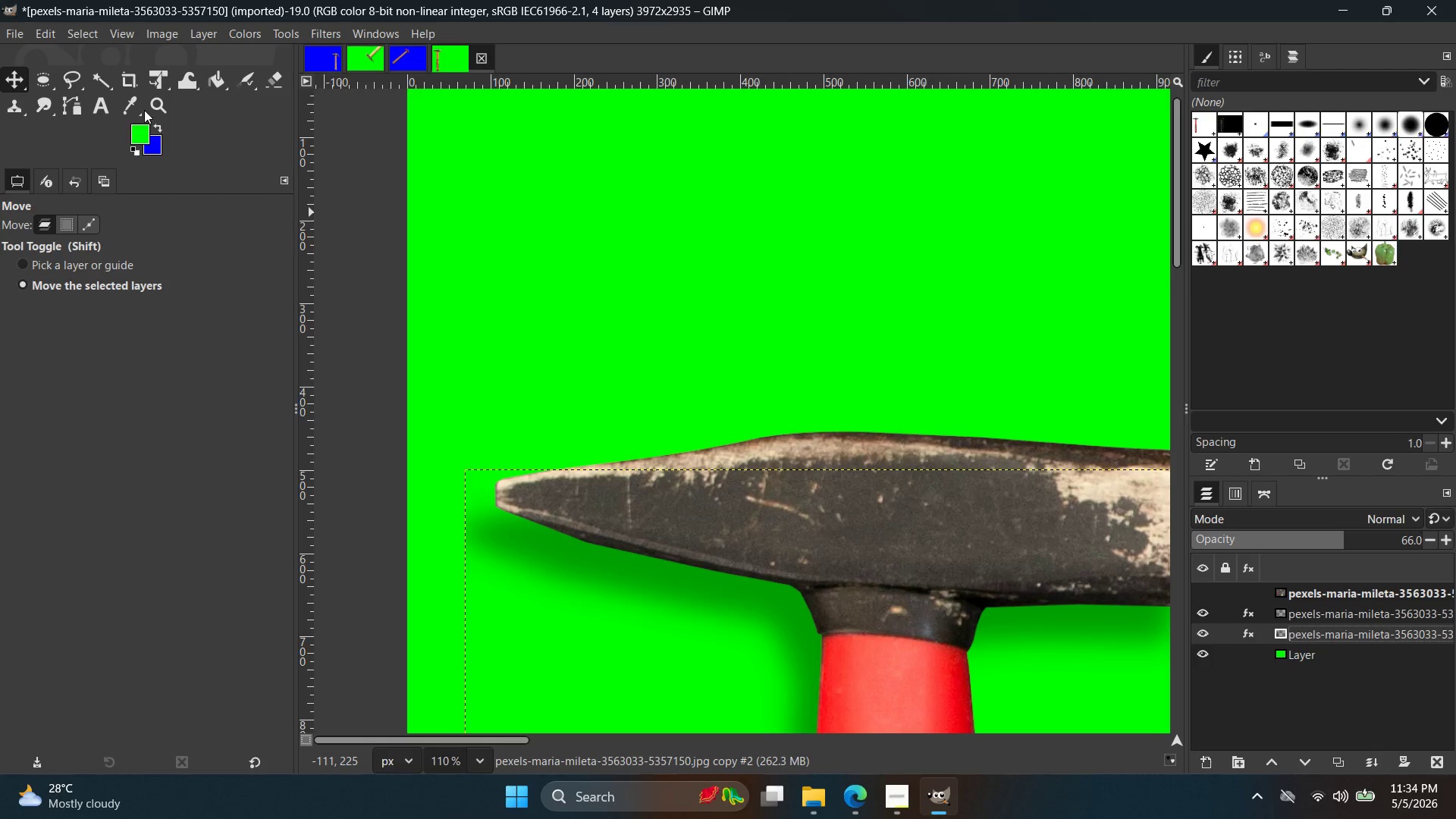 
left_click([278, 84])
 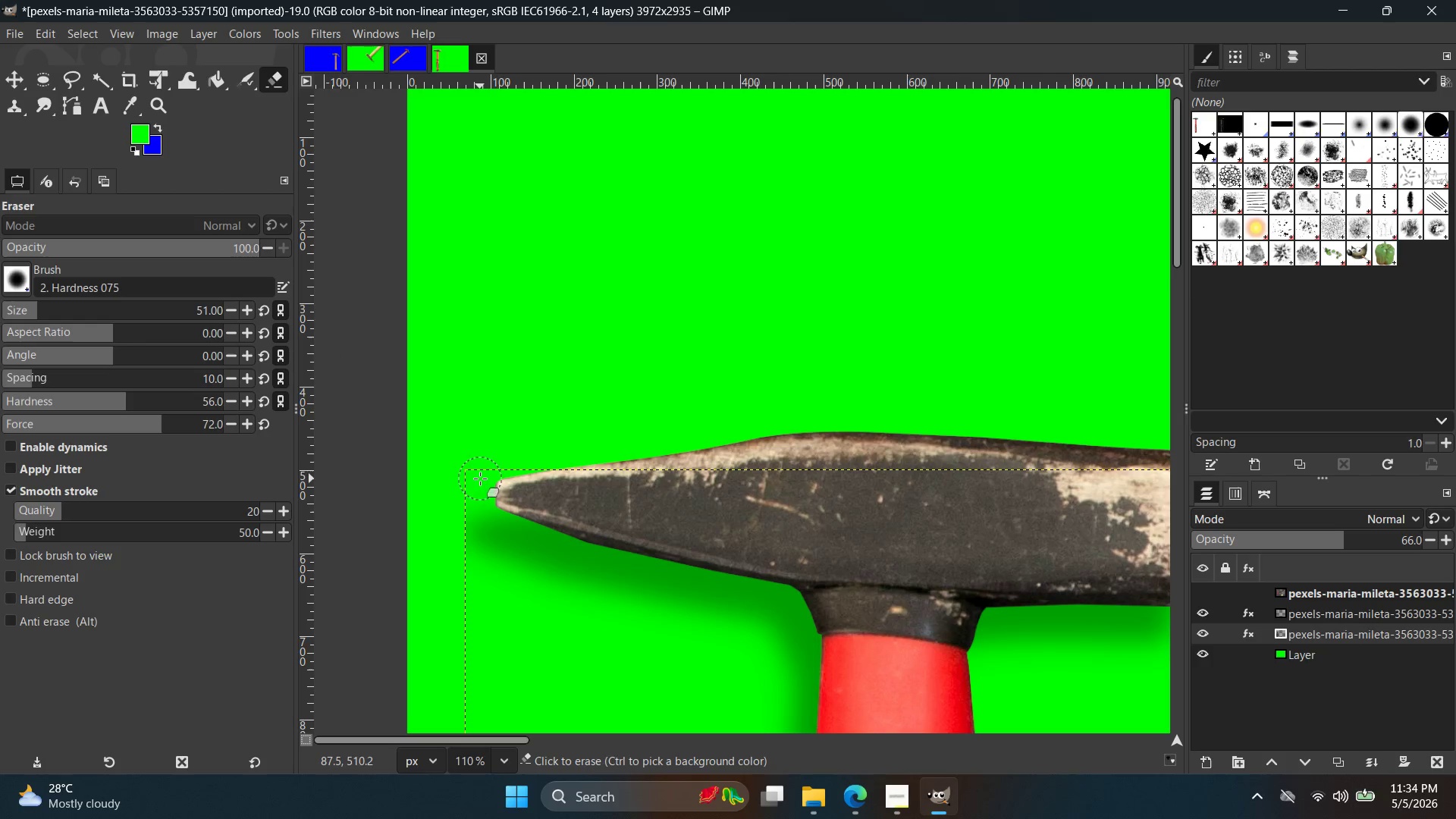 
left_click_drag(start_coordinate=[472, 475], to_coordinate=[486, 493])
 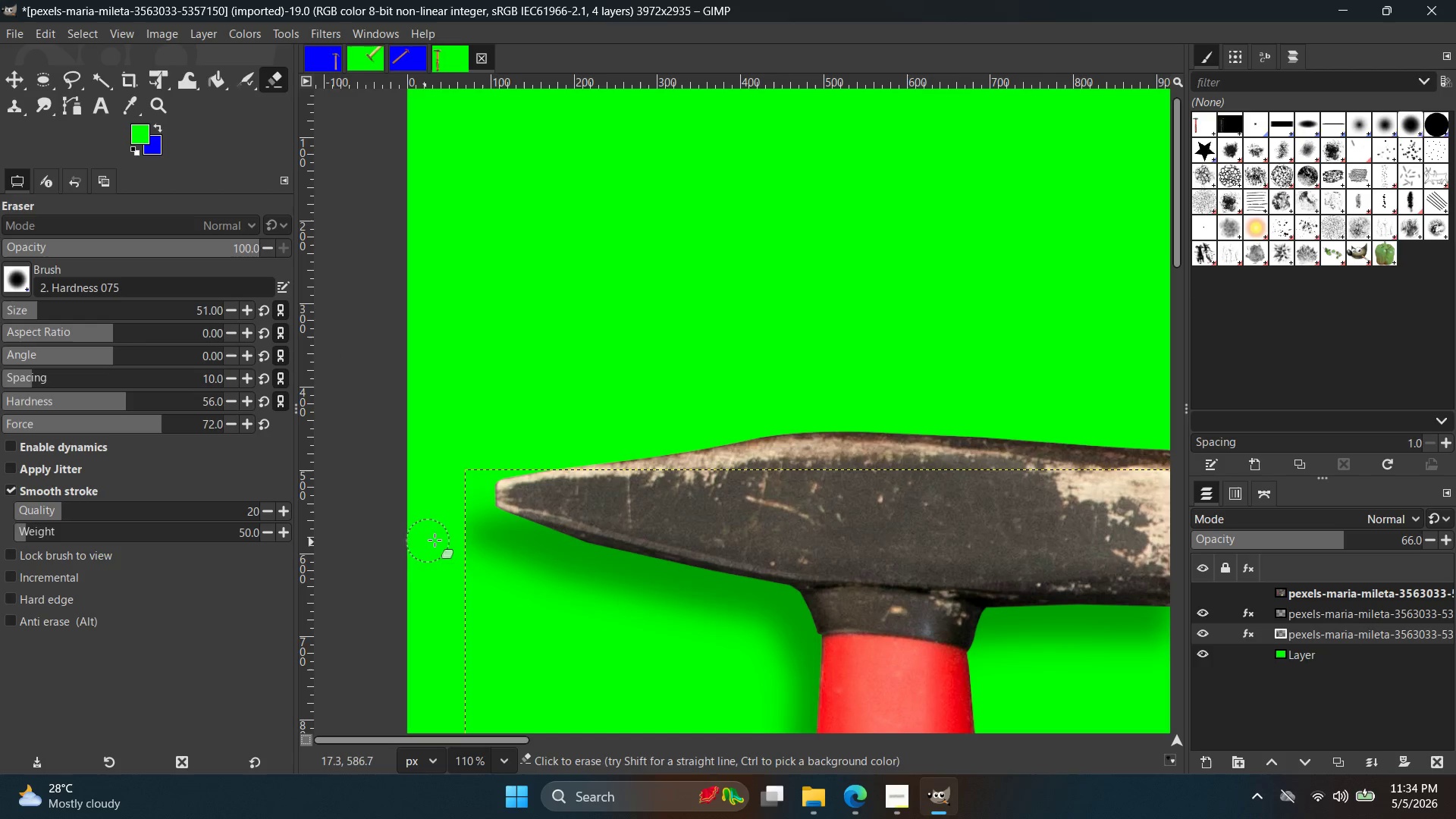 
left_click_drag(start_coordinate=[453, 553], to_coordinate=[469, 592])
 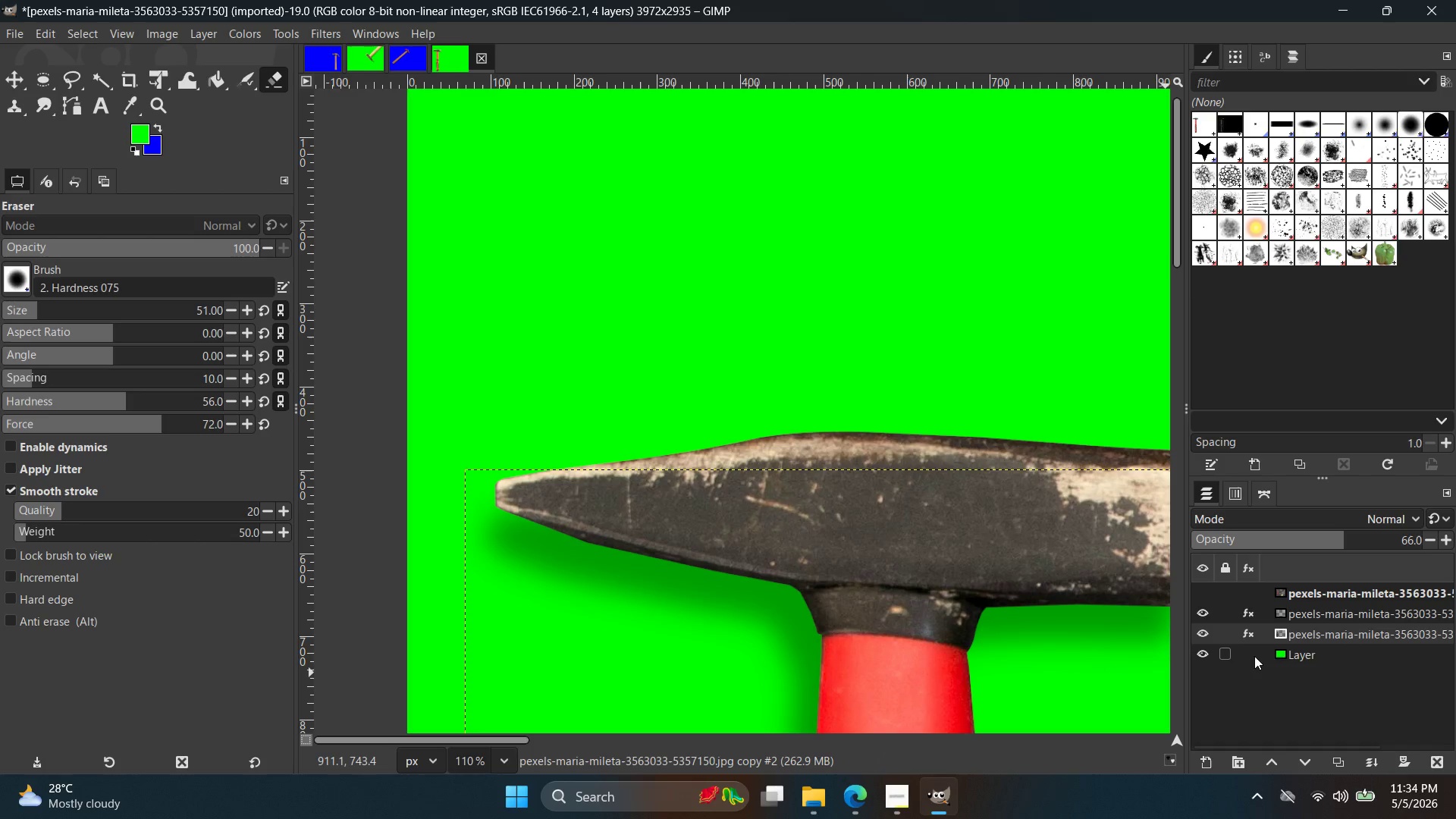 
left_click([1291, 661])
 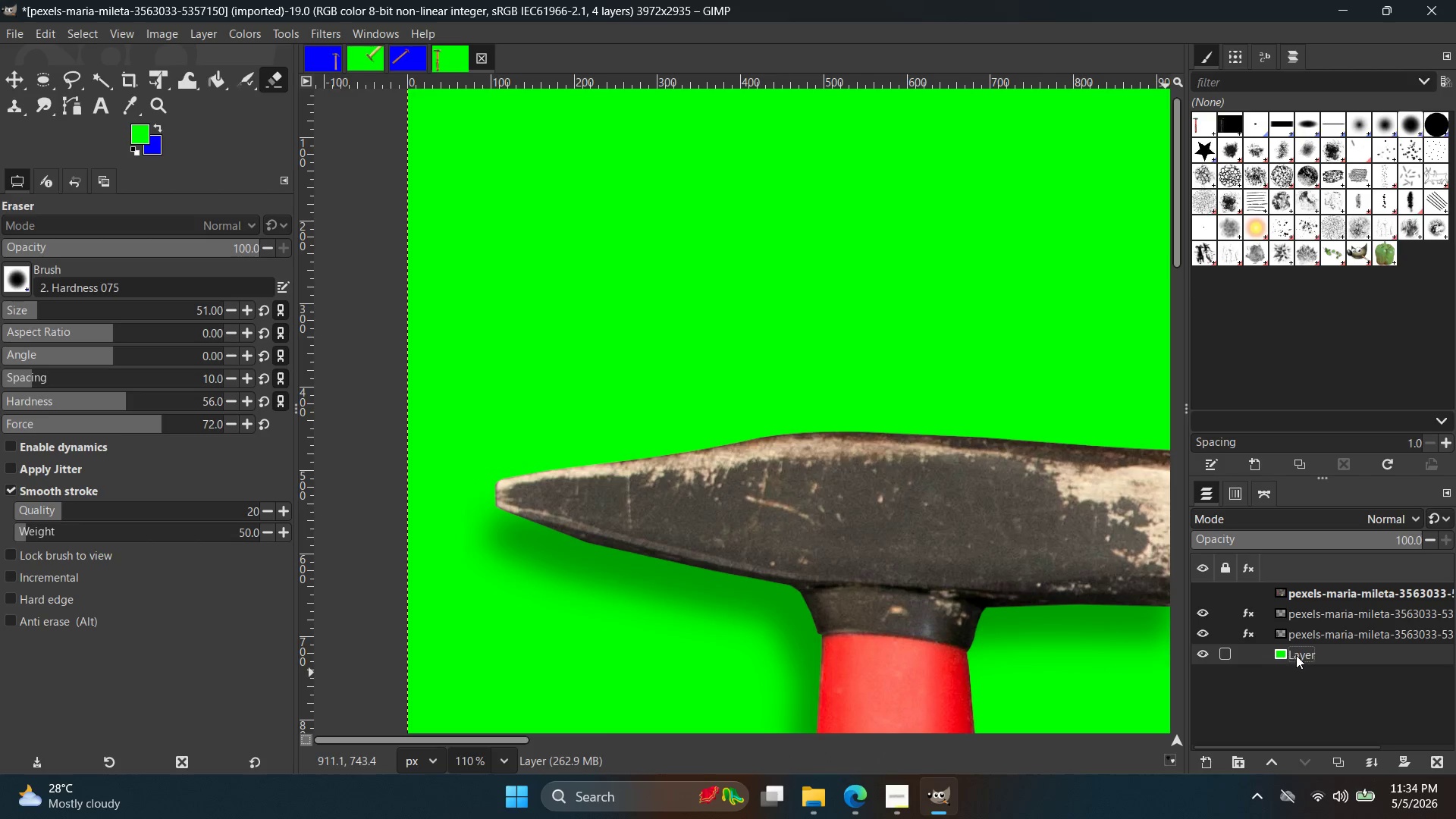 
hold_key(key=ControlLeft, duration=1.38)
hold_key(key=ControlLeft, duration=0.48)
scroll: coordinate [1005, 516], scroll_direction: down, amount: 25.0
 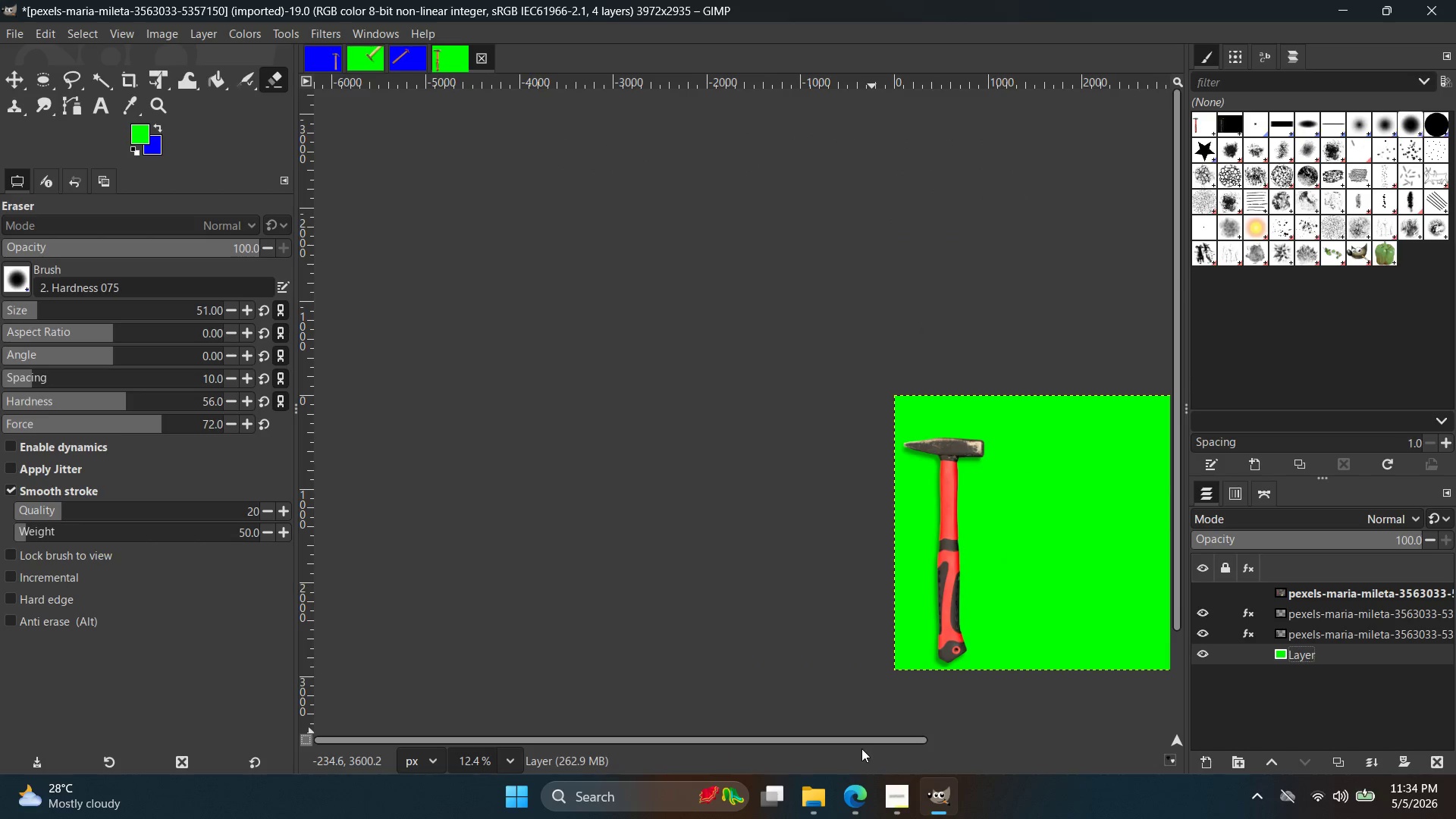 
left_click_drag(start_coordinate=[868, 739], to_coordinate=[988, 744])
 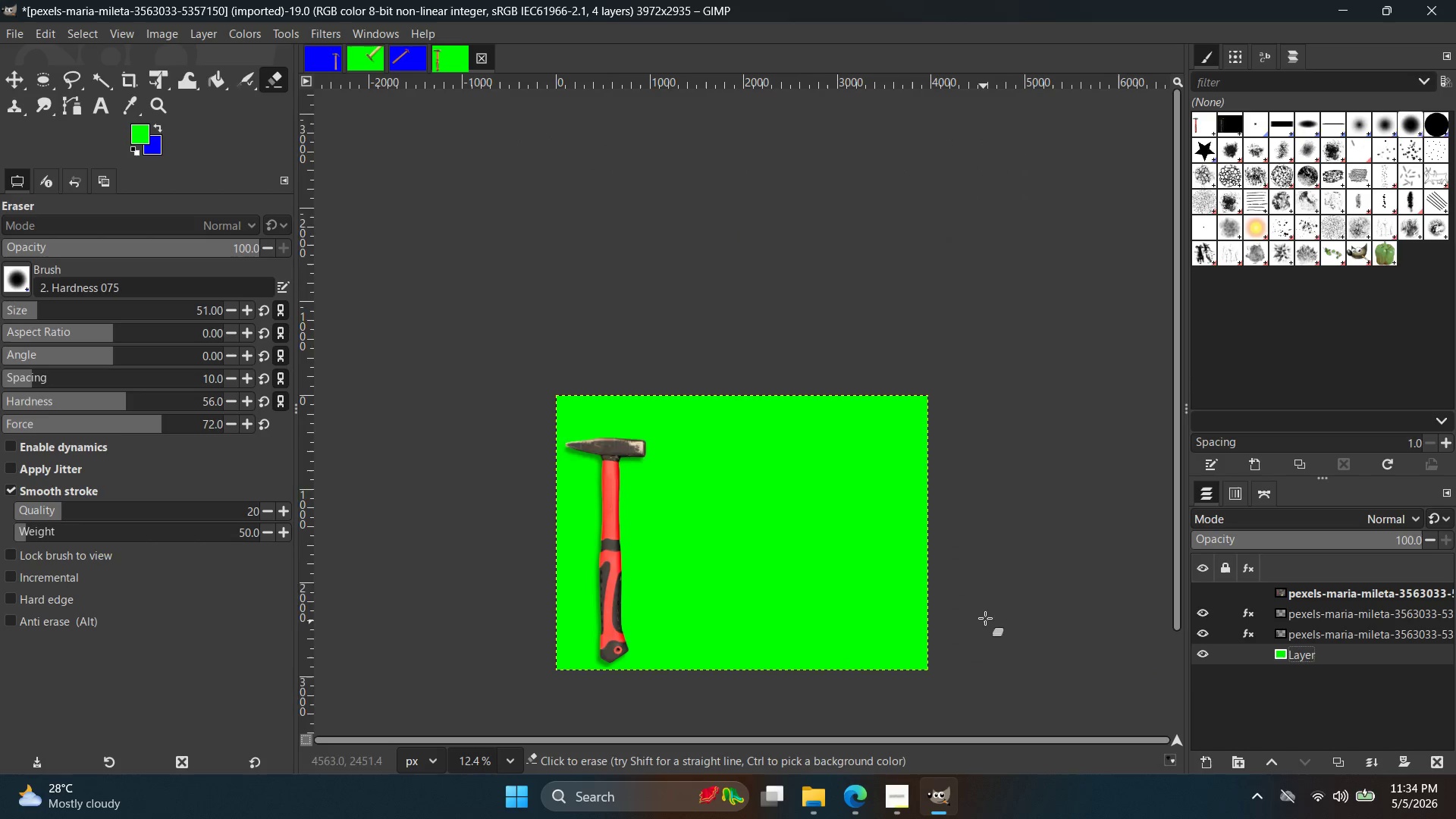 
scroll: coordinate [987, 608], scroll_direction: down, amount: 2.0
 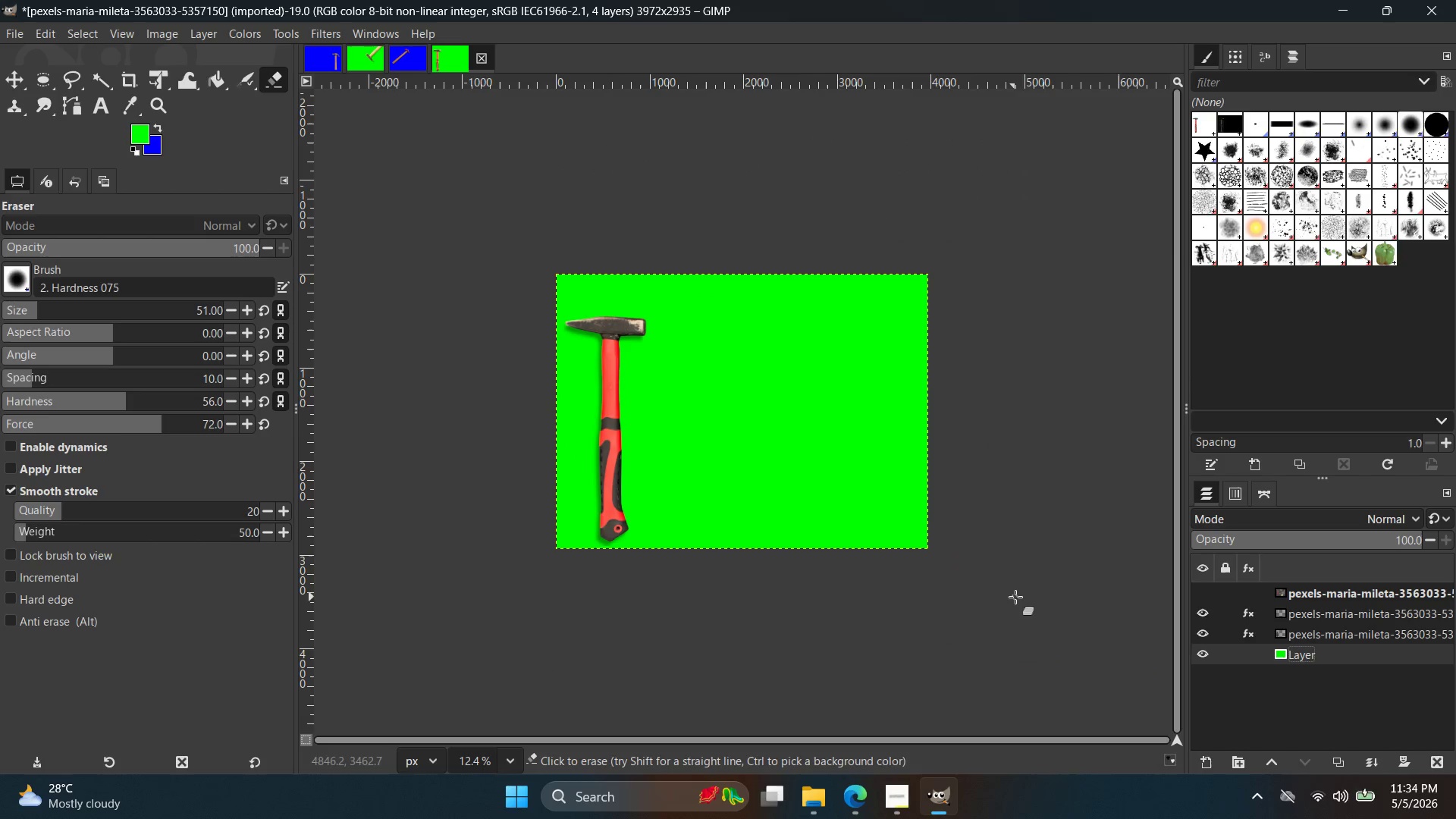 
key(Control+Shift+E)
 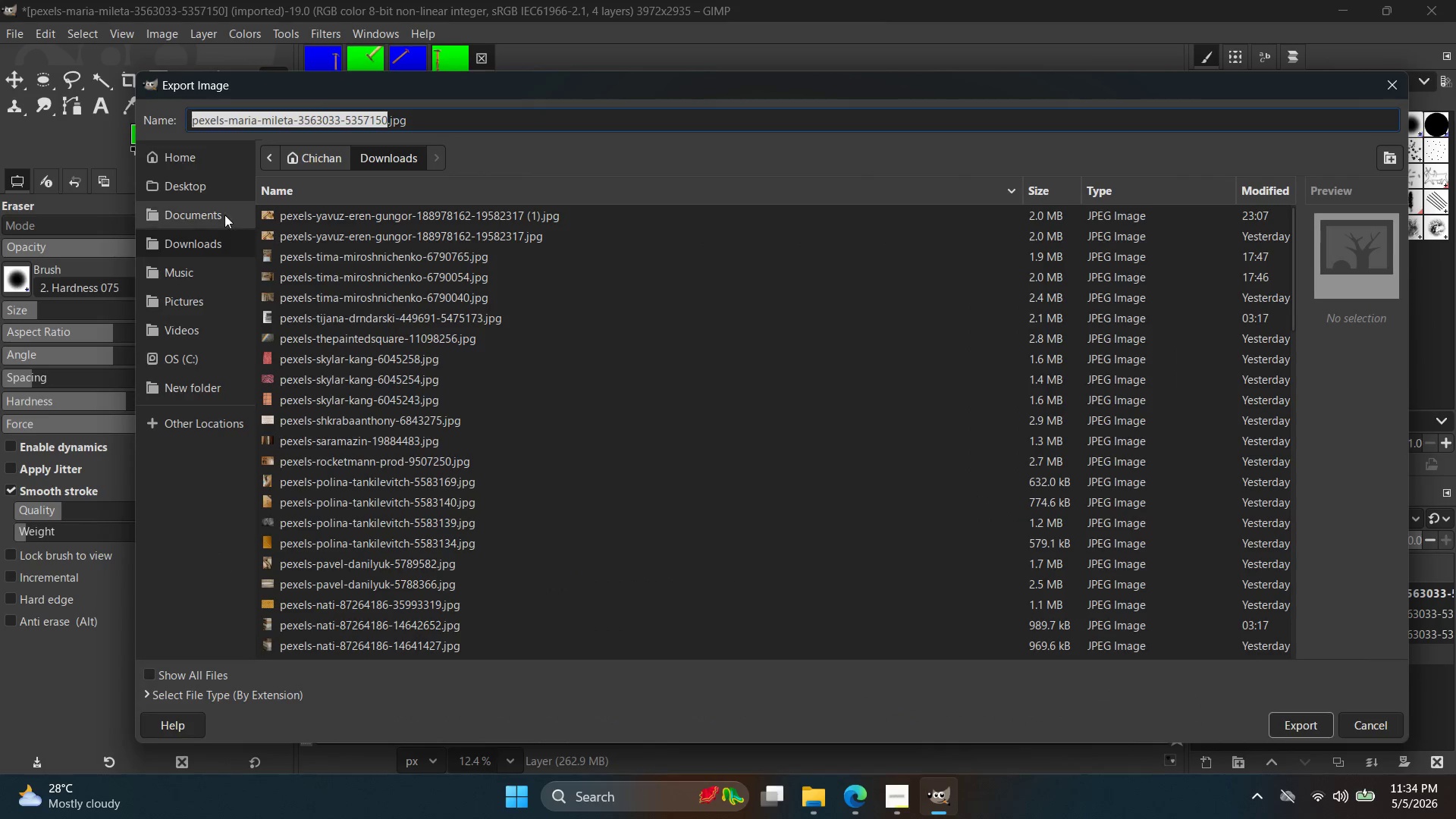 
left_click([221, 185])
 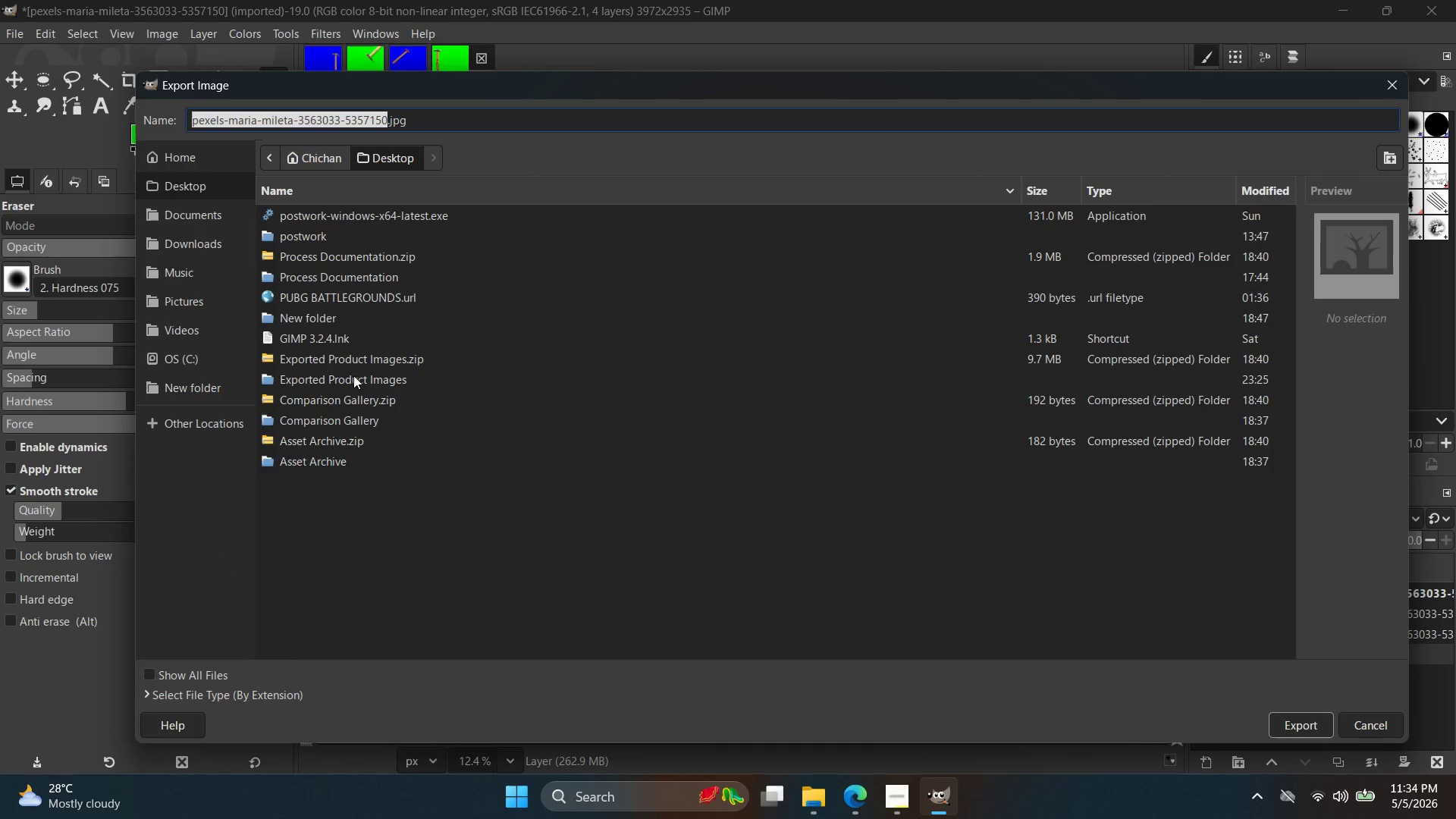 
double_click([363, 383])
 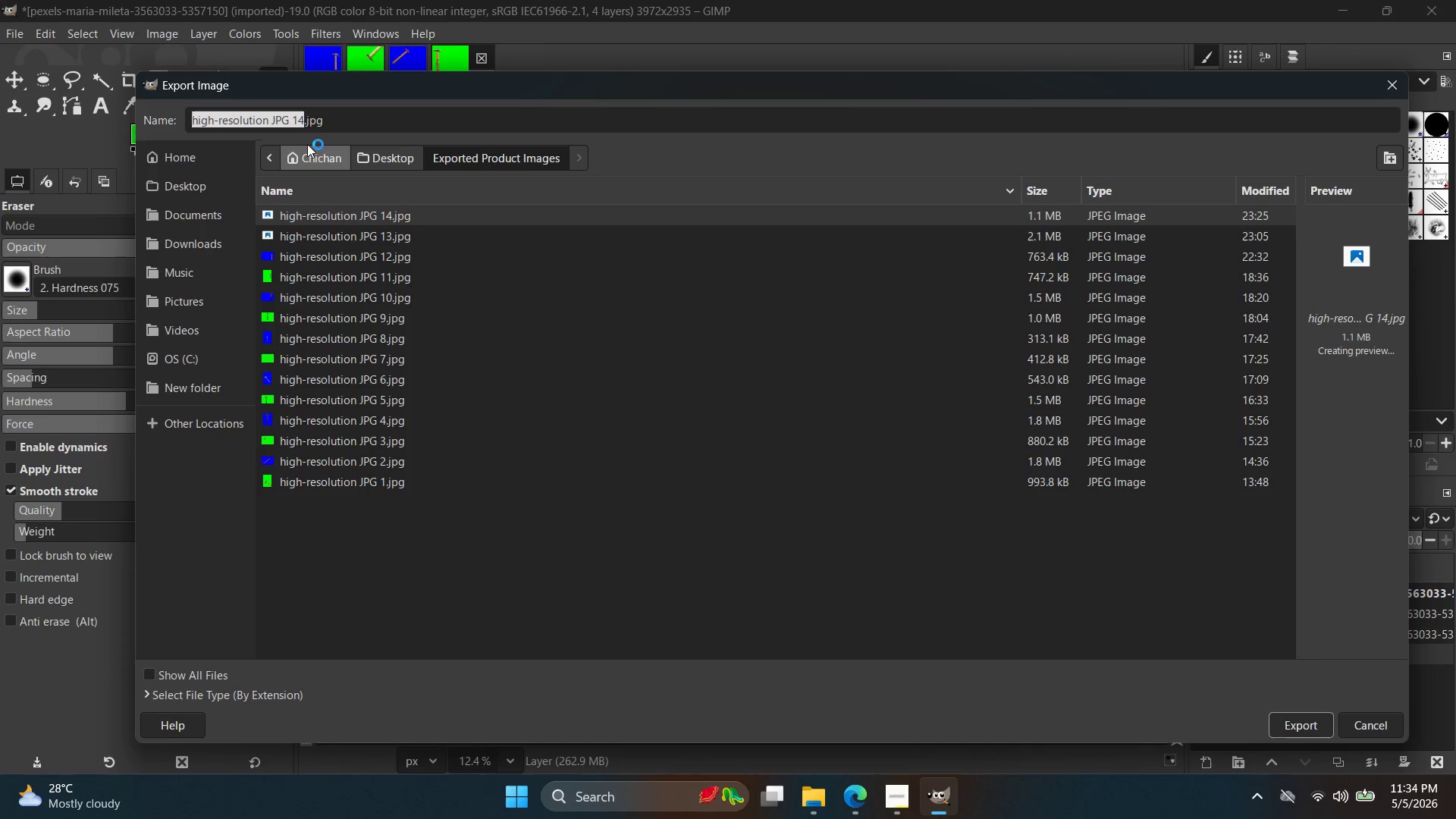 
left_click([307, 120])
 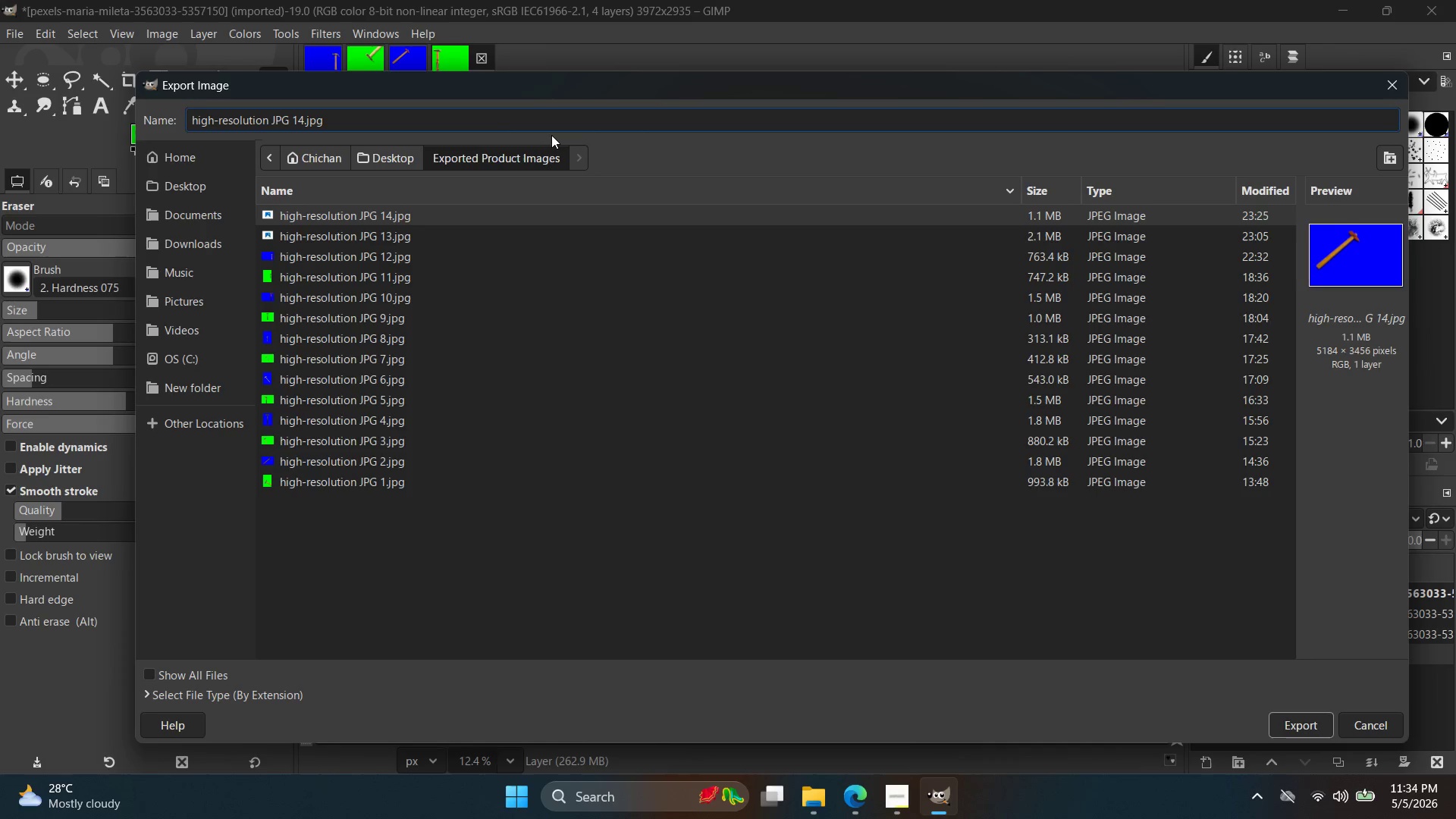 
key(ArrowLeft)
 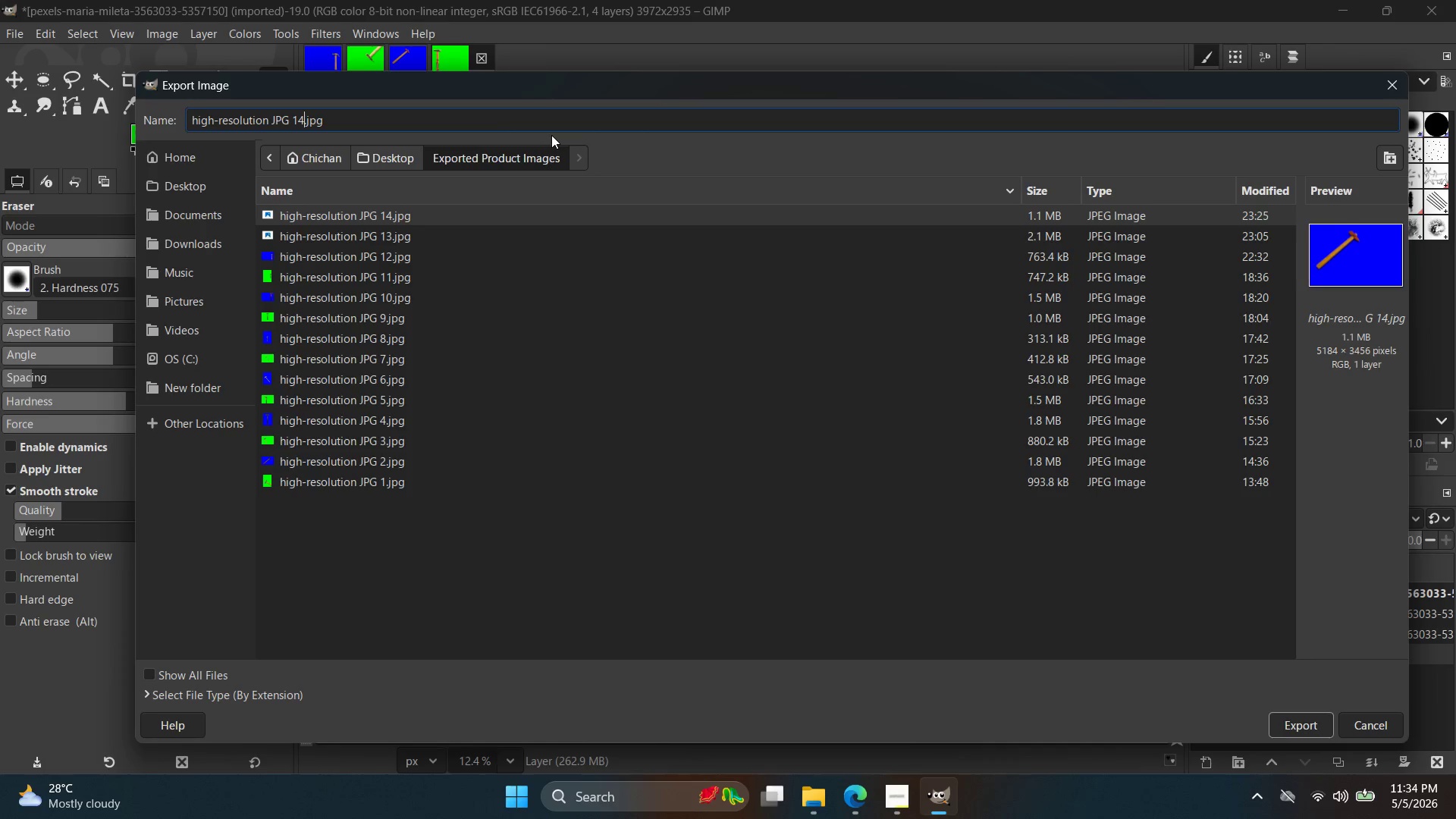 
key(Backspace)
 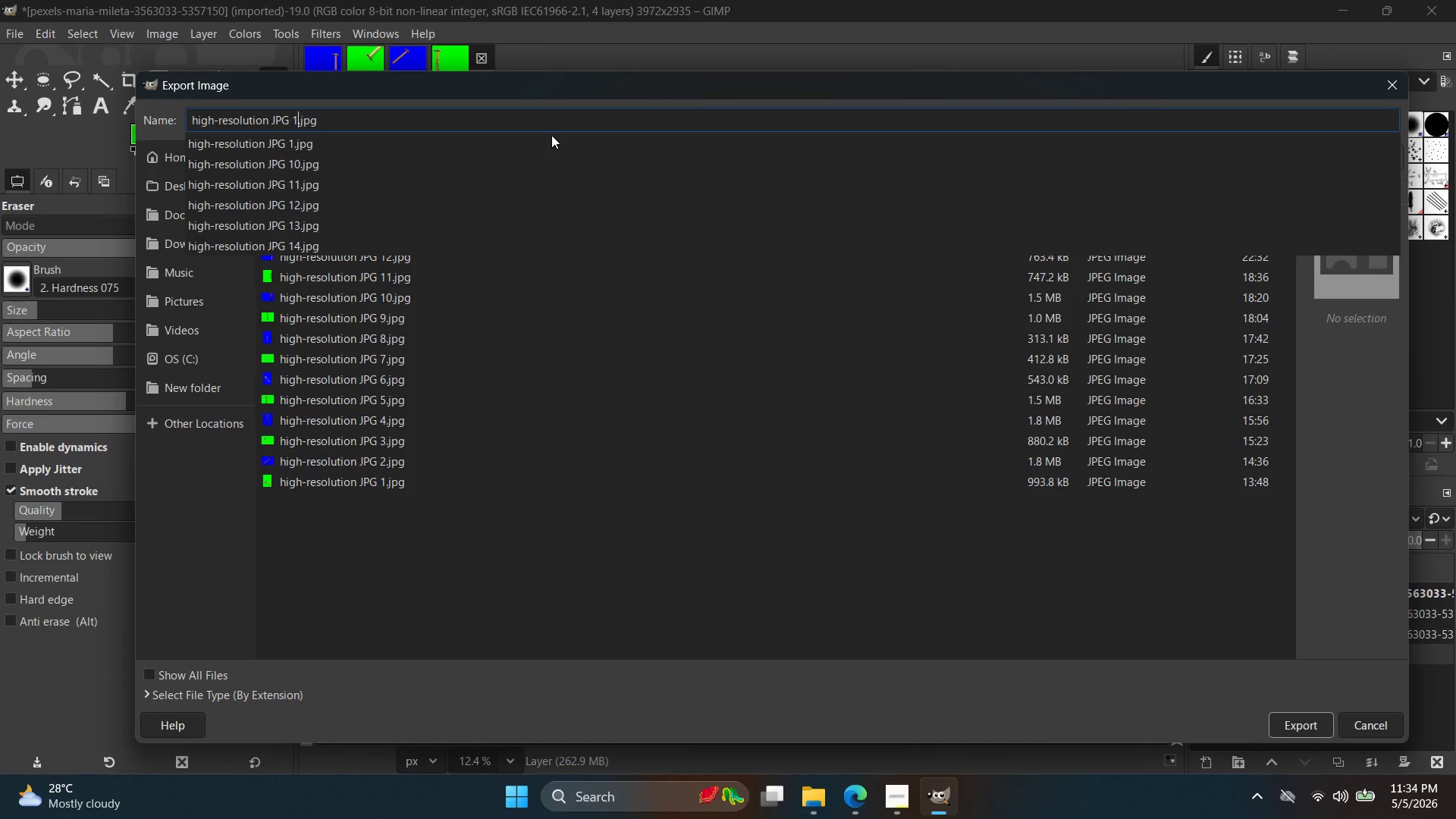 
key(5)
 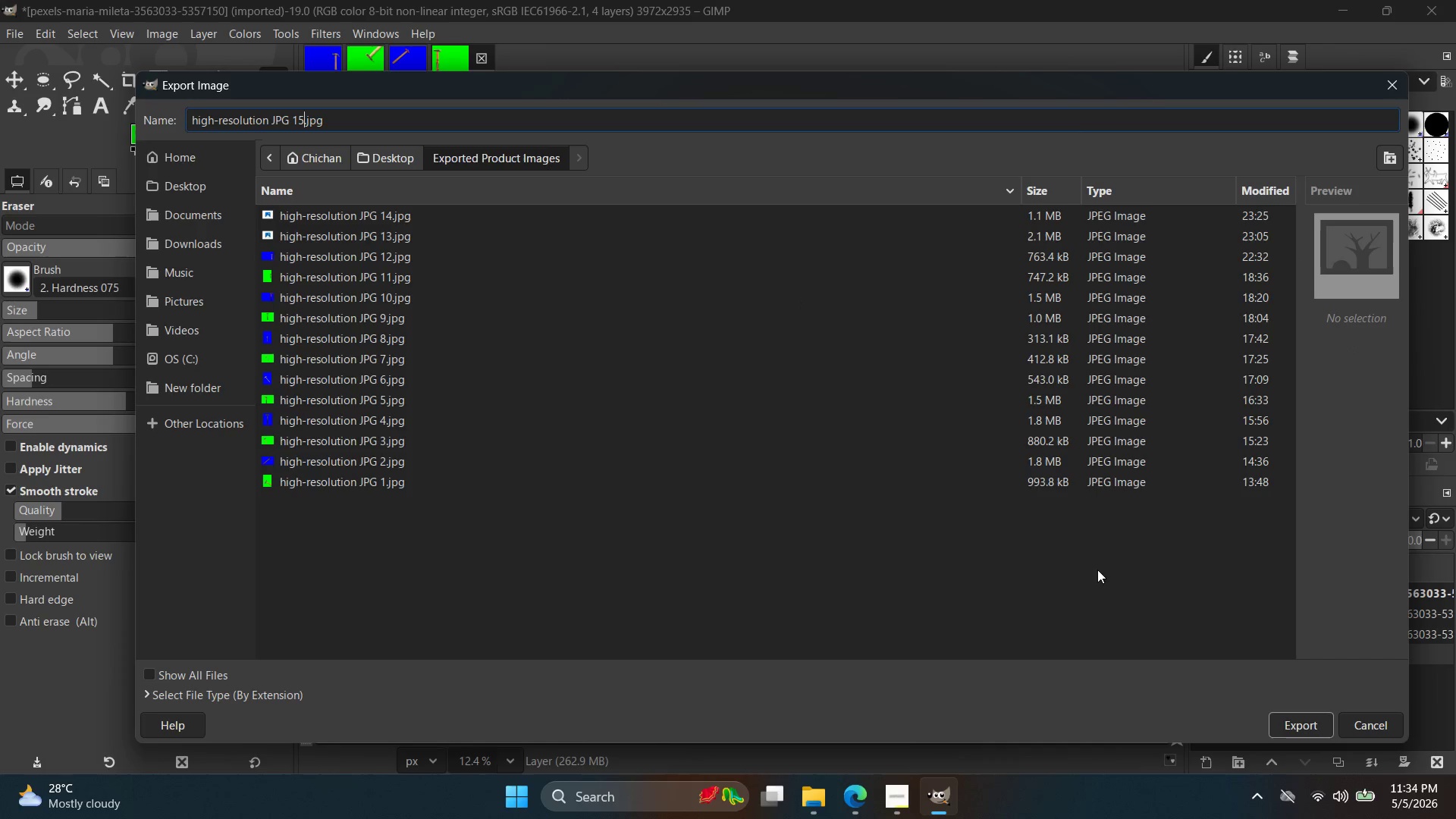 
left_click([1300, 716])
 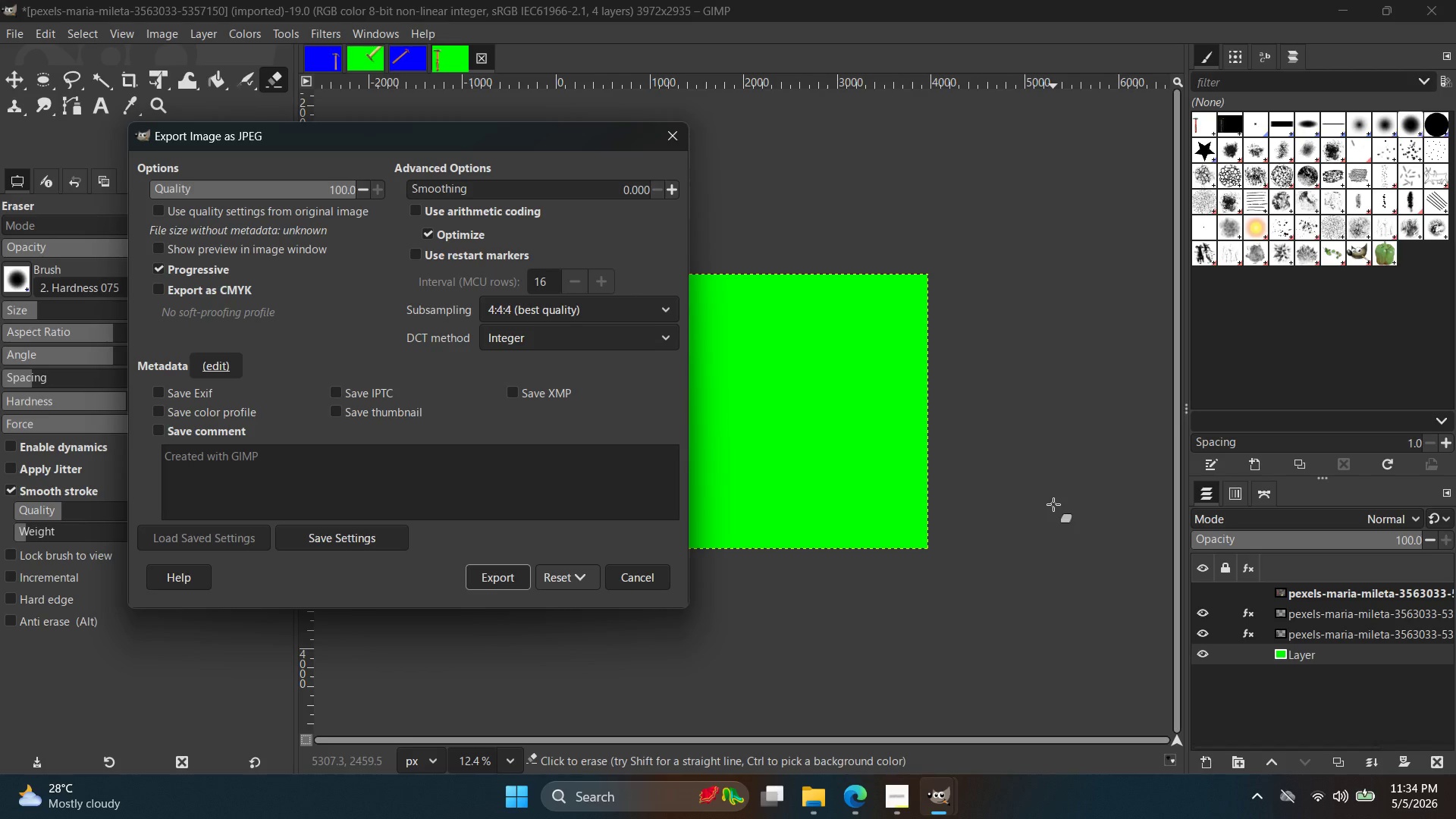 
left_click([481, 573])
 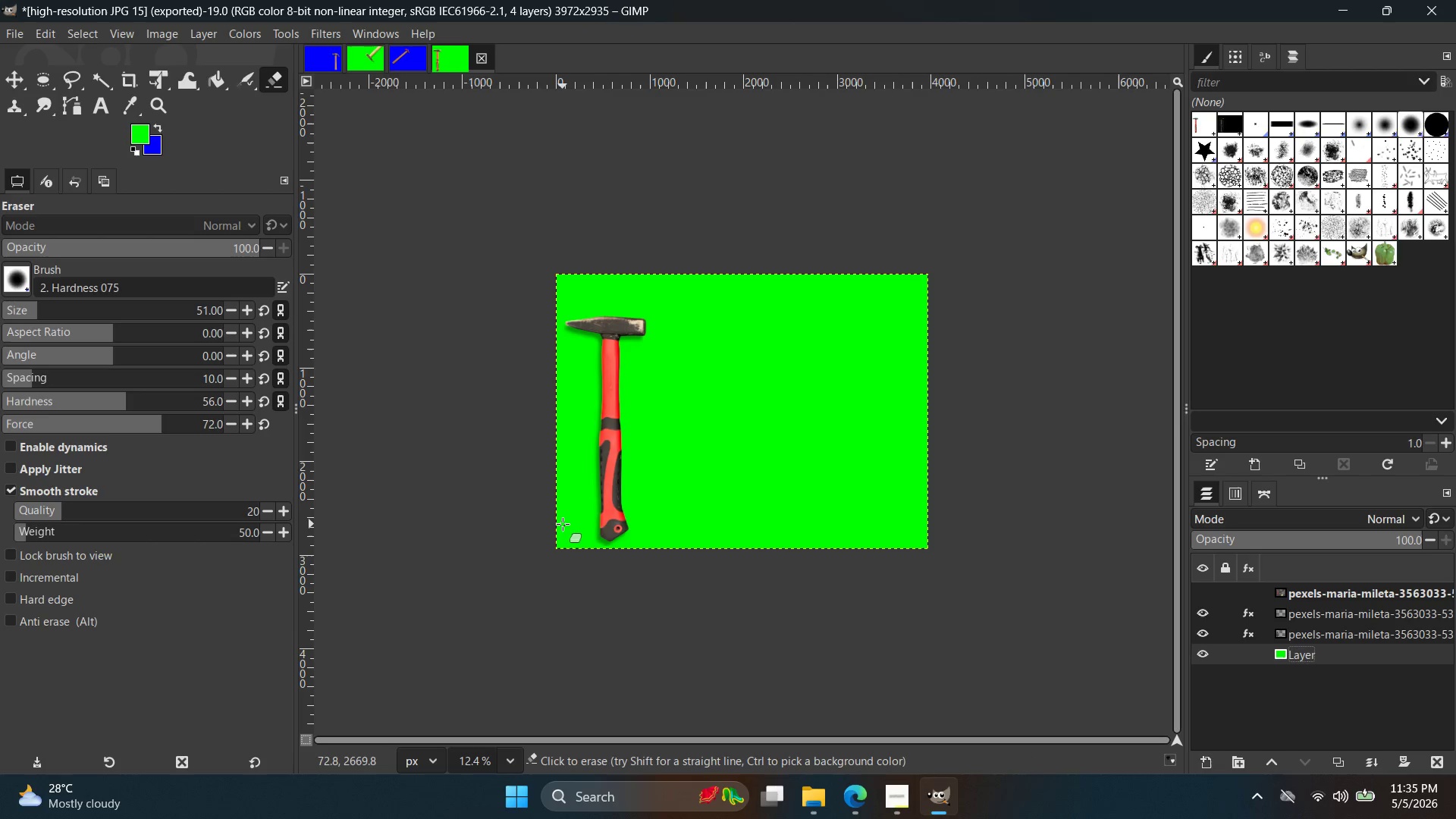 
wait(18.48)
 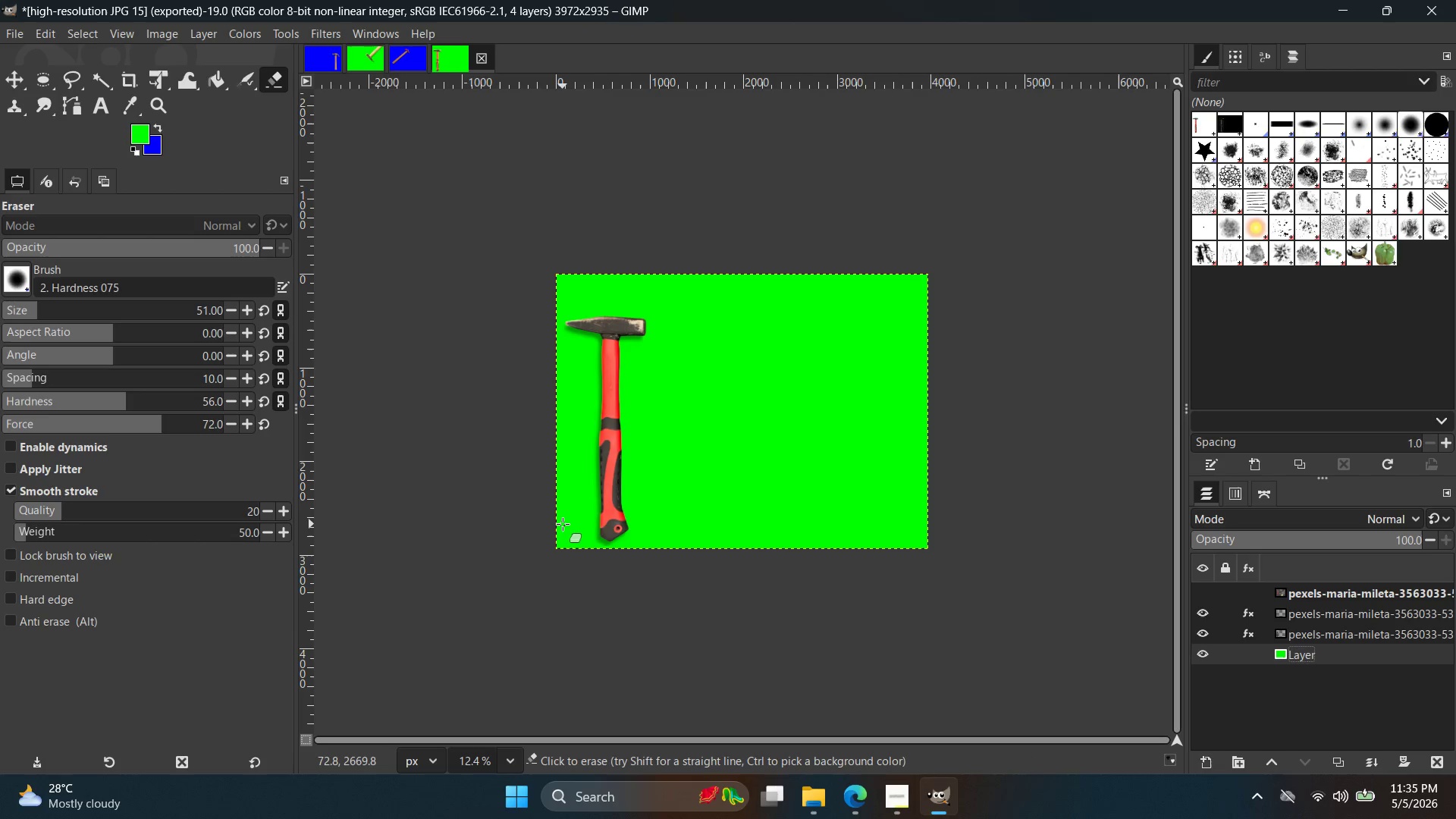 
double_click([1169, 475])
 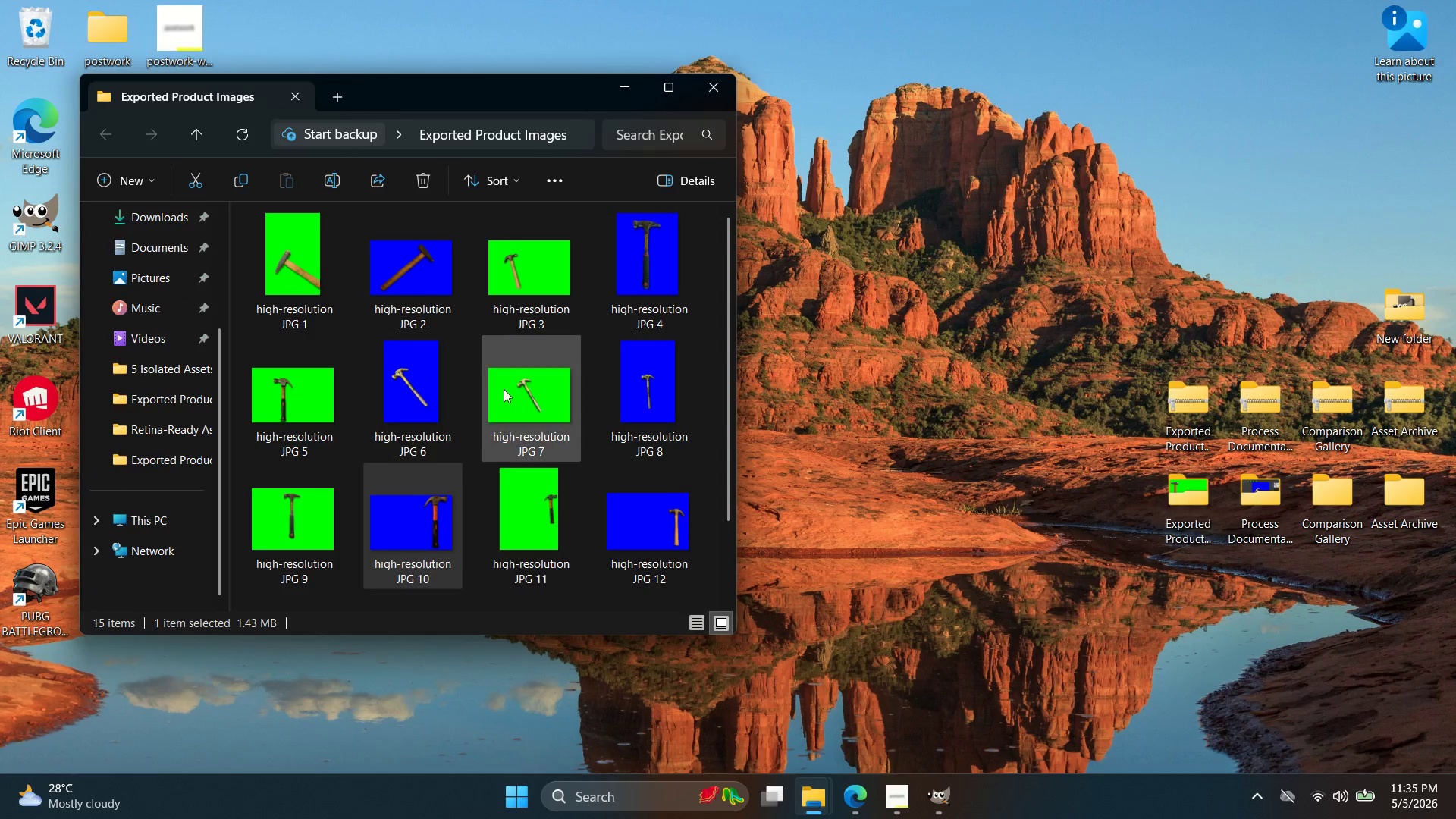 
scroll: coordinate [526, 388], scroll_direction: down, amount: 10.0
 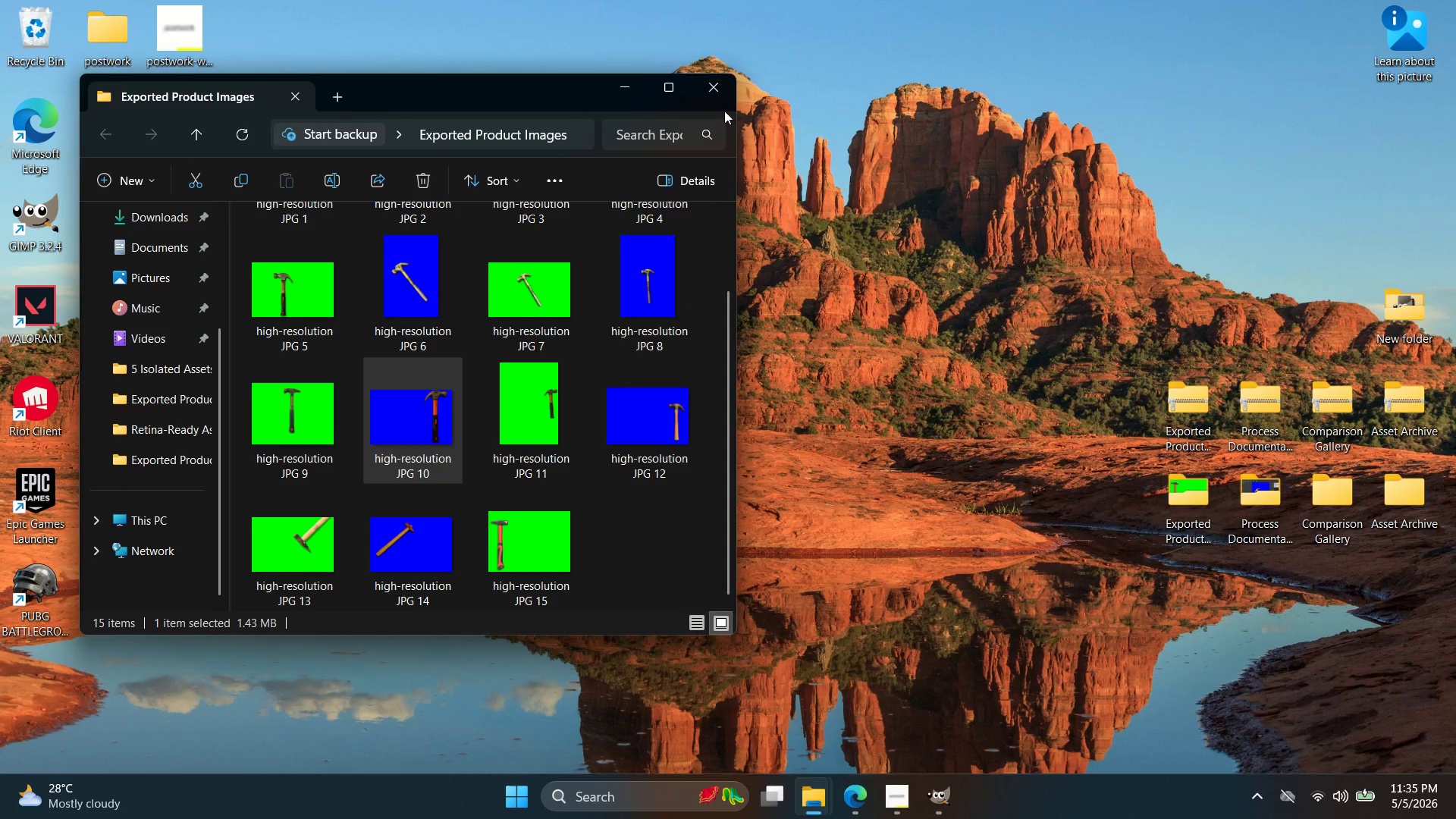 
left_click([727, 96])
 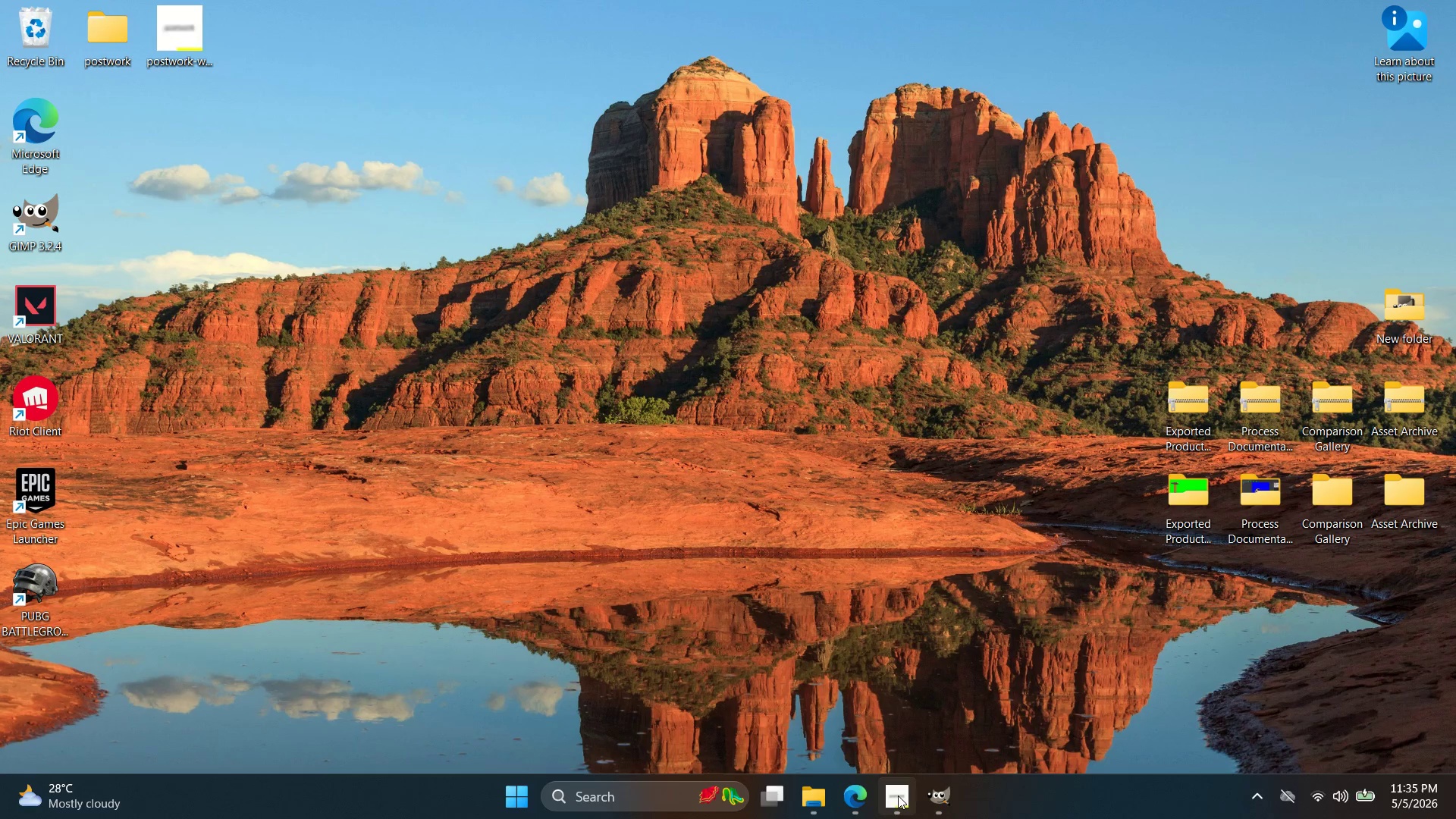 
left_click([953, 799])
 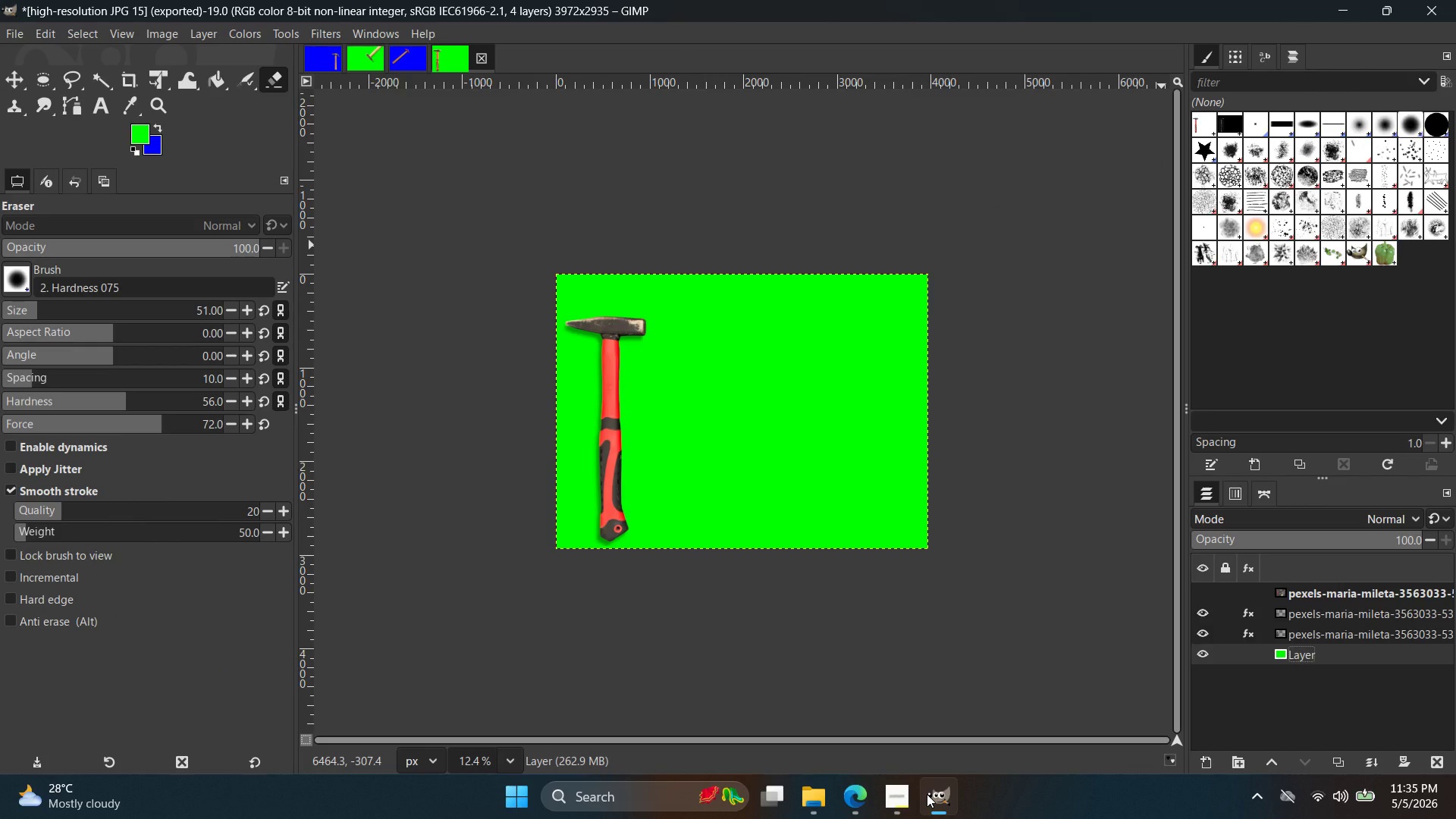 
mouse_move([916, 761])
 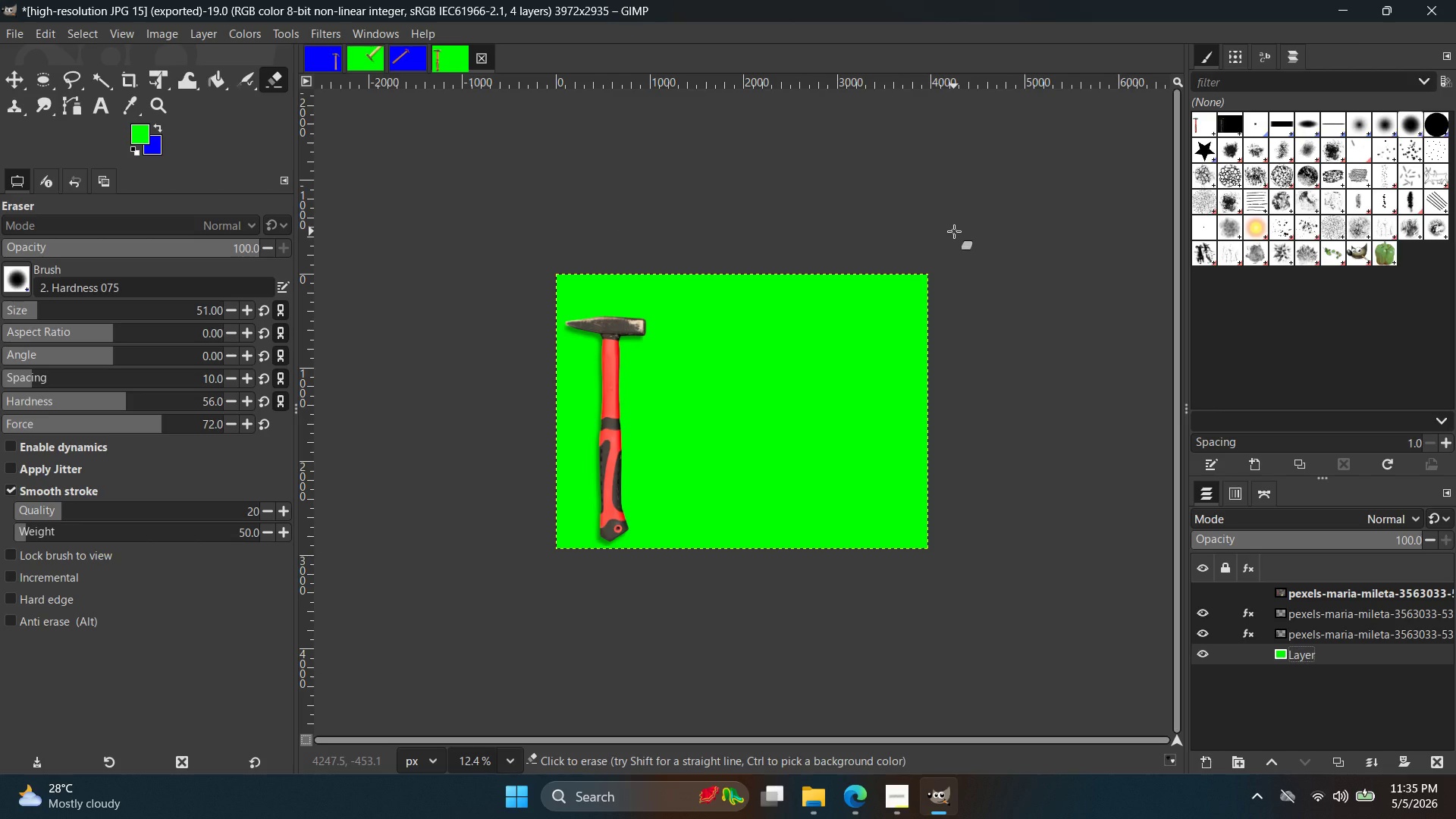 
hold_key(key=ControlLeft, duration=1.91)
scroll: coordinate [623, 415], scroll_direction: up, amount: 5.0
 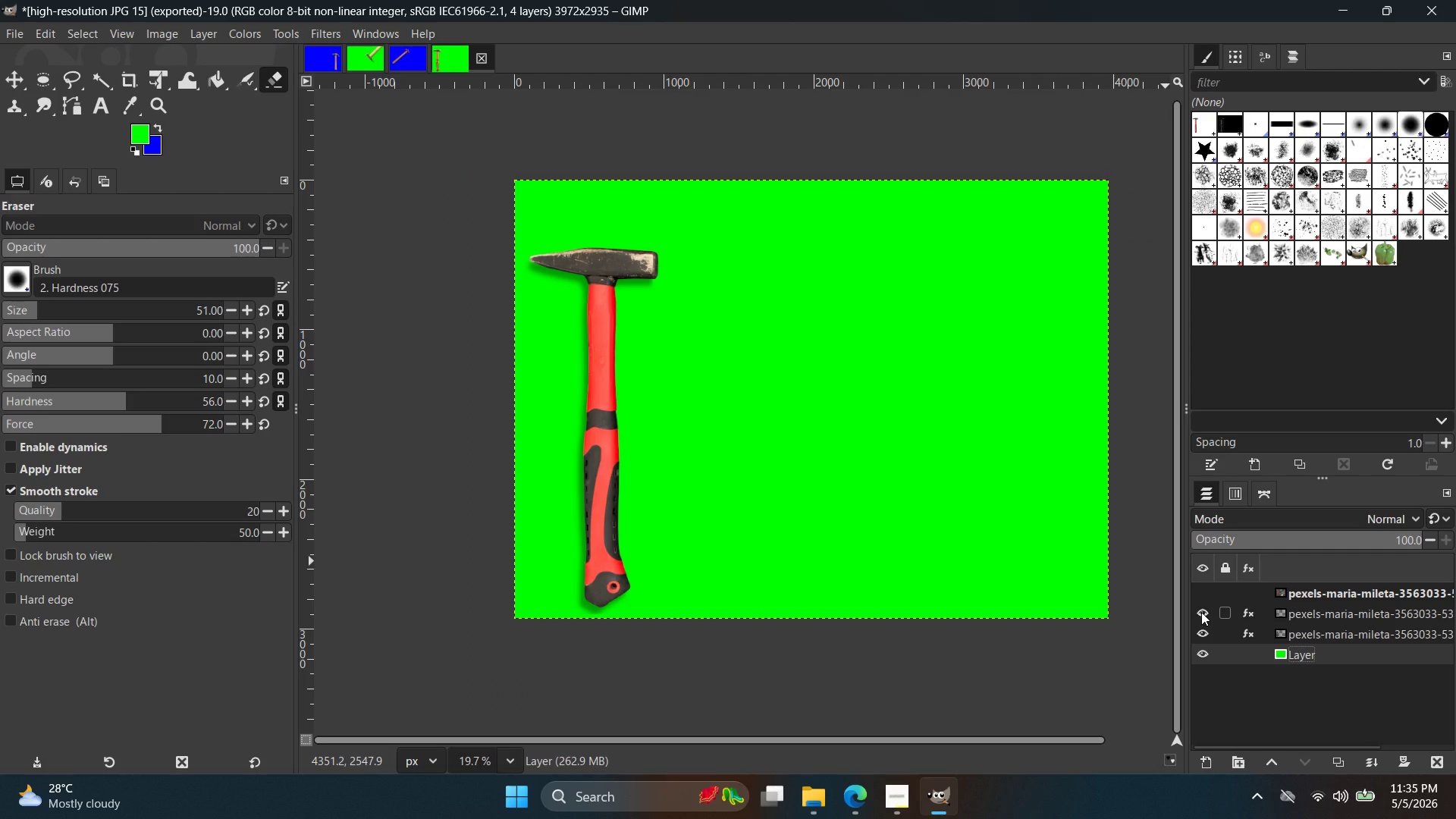 
double_click([1201, 612])
 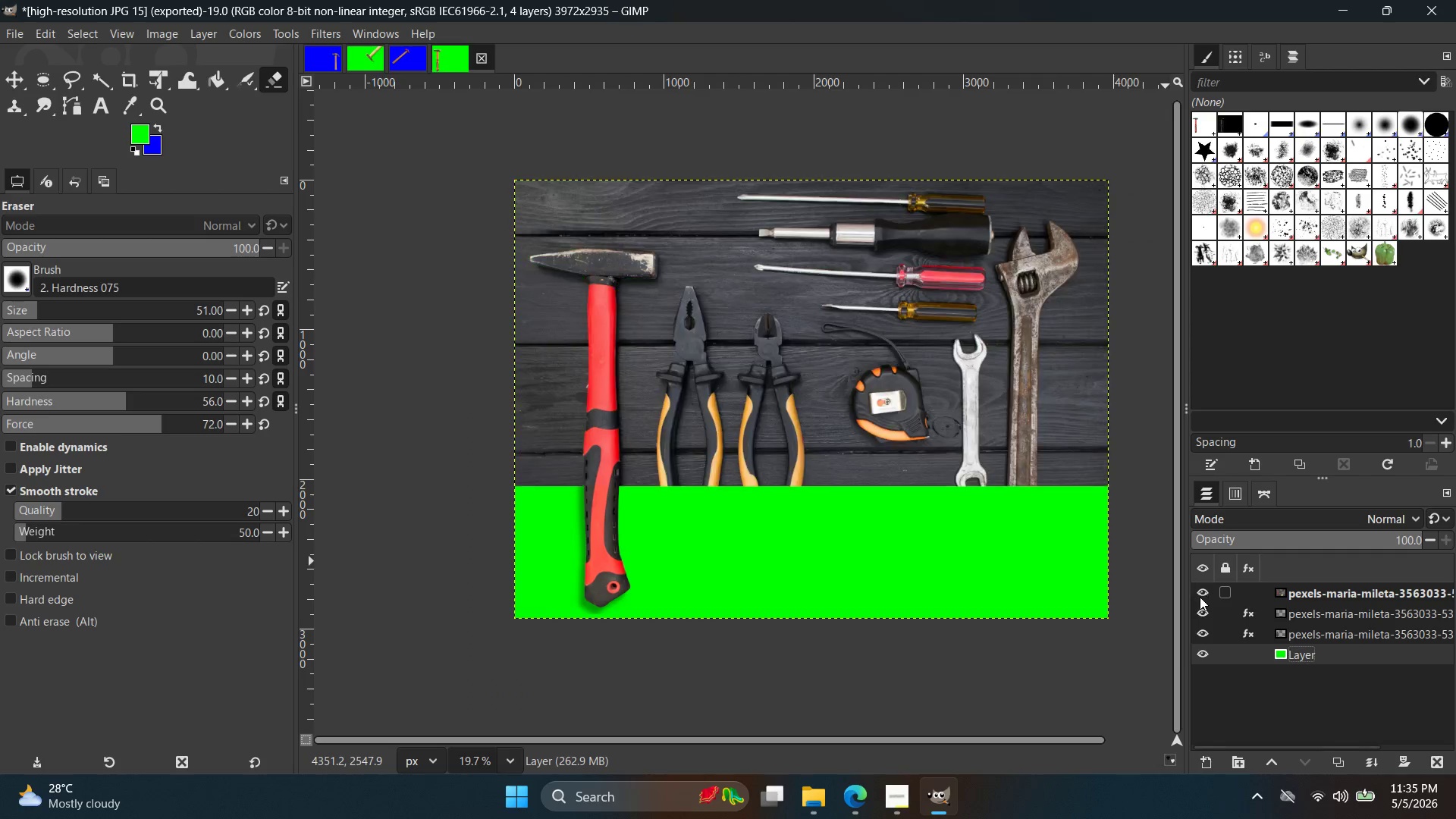 
double_click([1200, 597])
 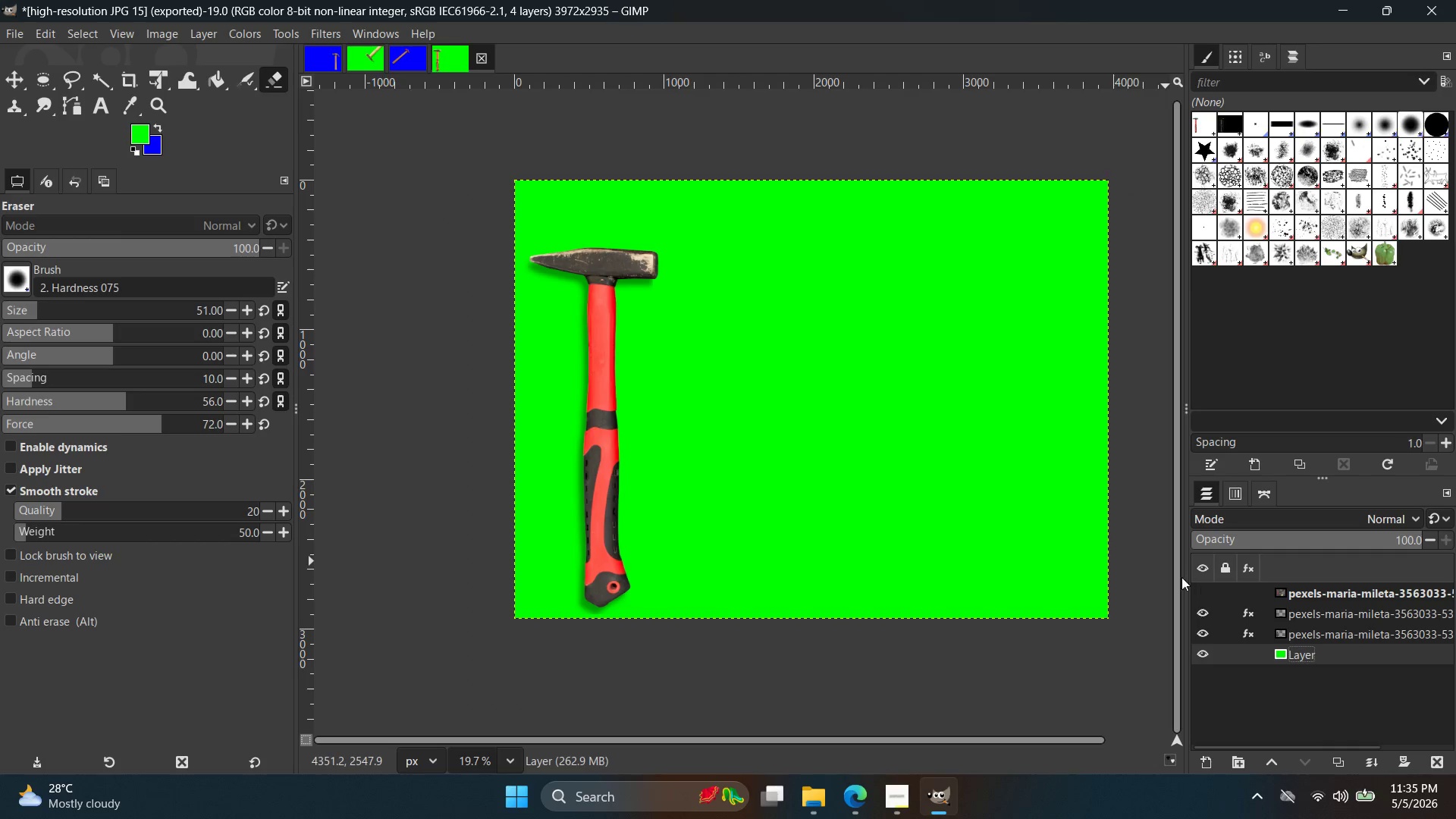 
hold_key(key=ControlLeft, duration=0.41)
scroll: coordinate [855, 489], scroll_direction: down, amount: 4.0
 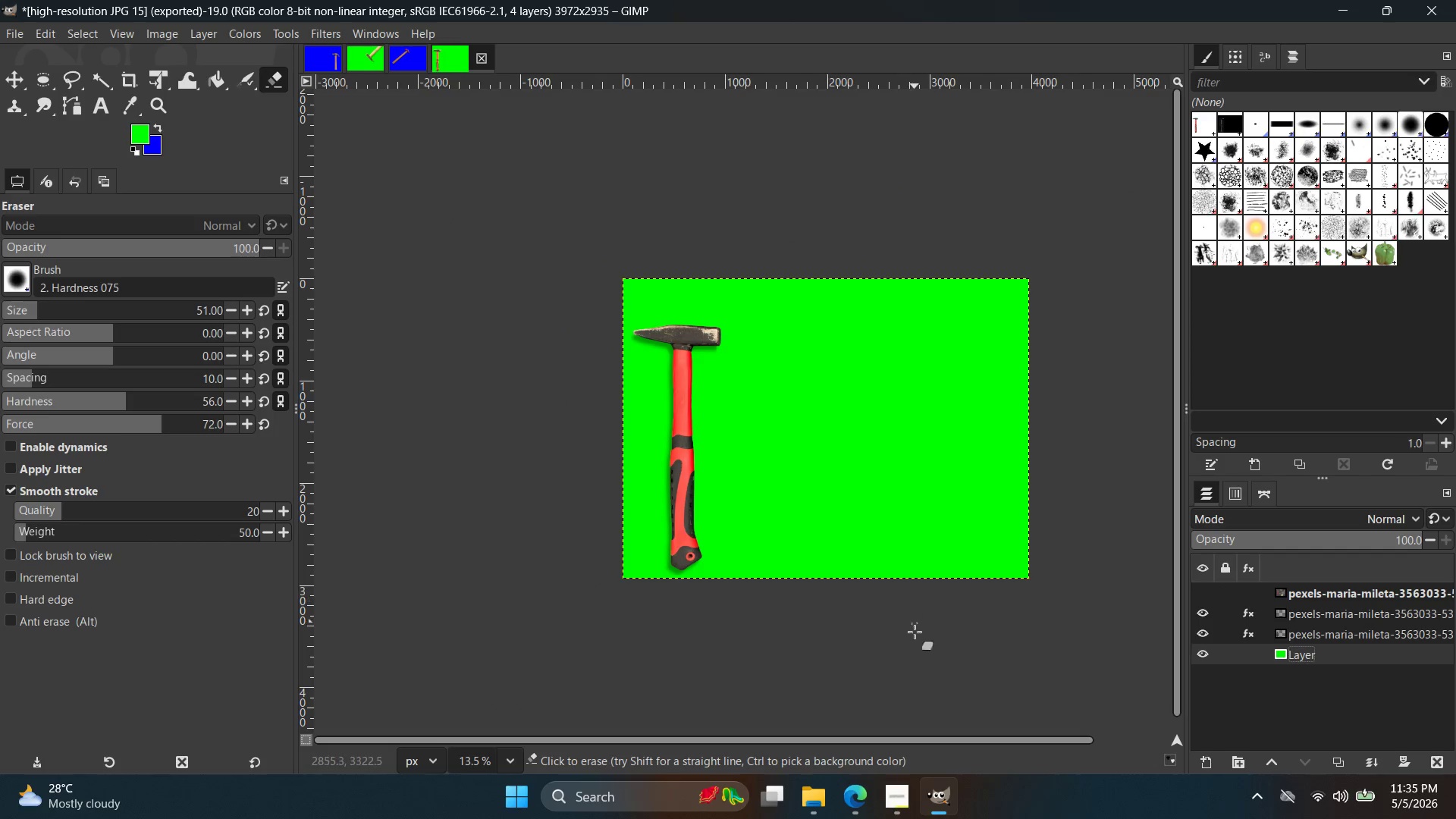 
wait(6.59)
 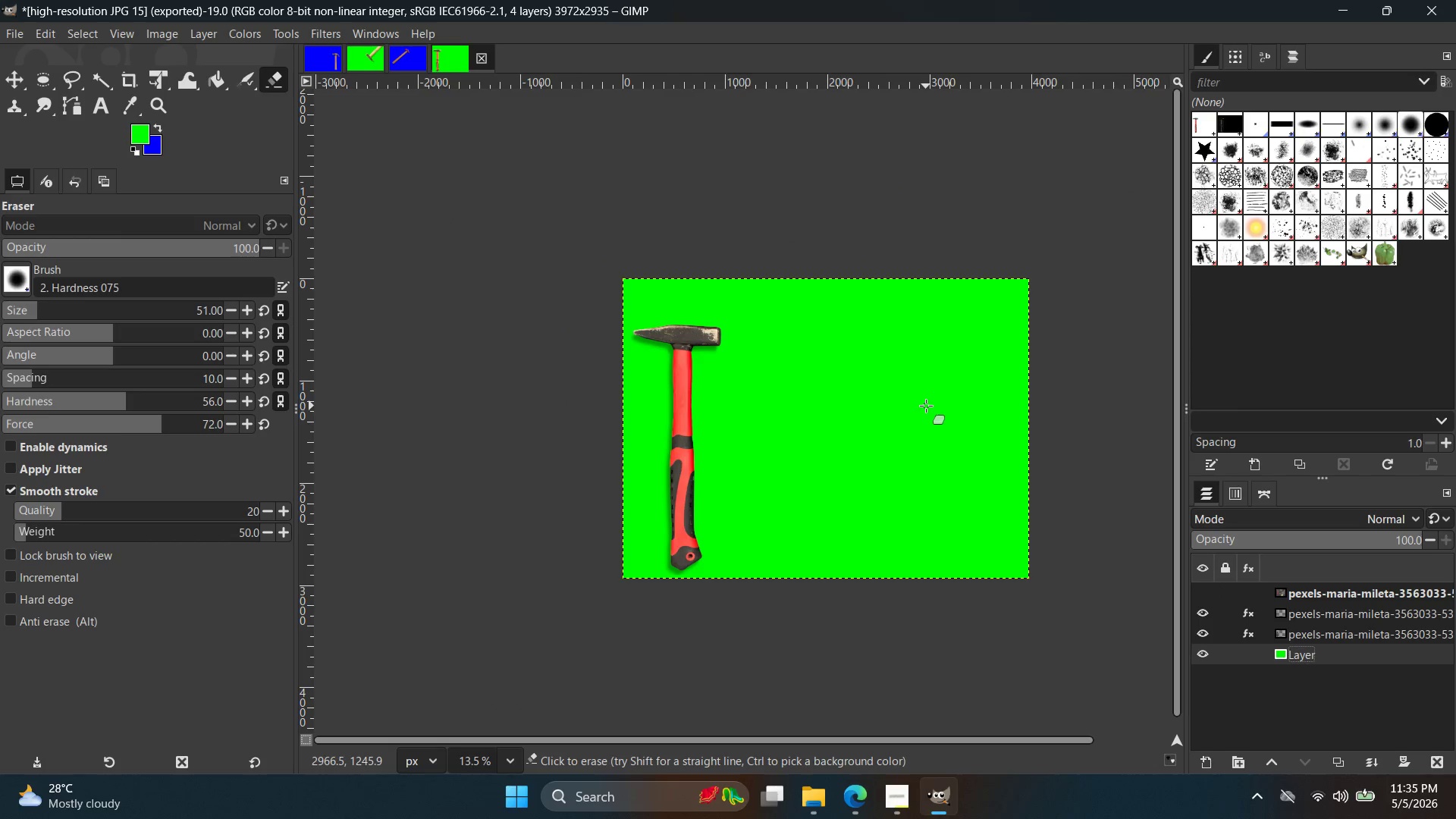 
left_click([1195, 593])
 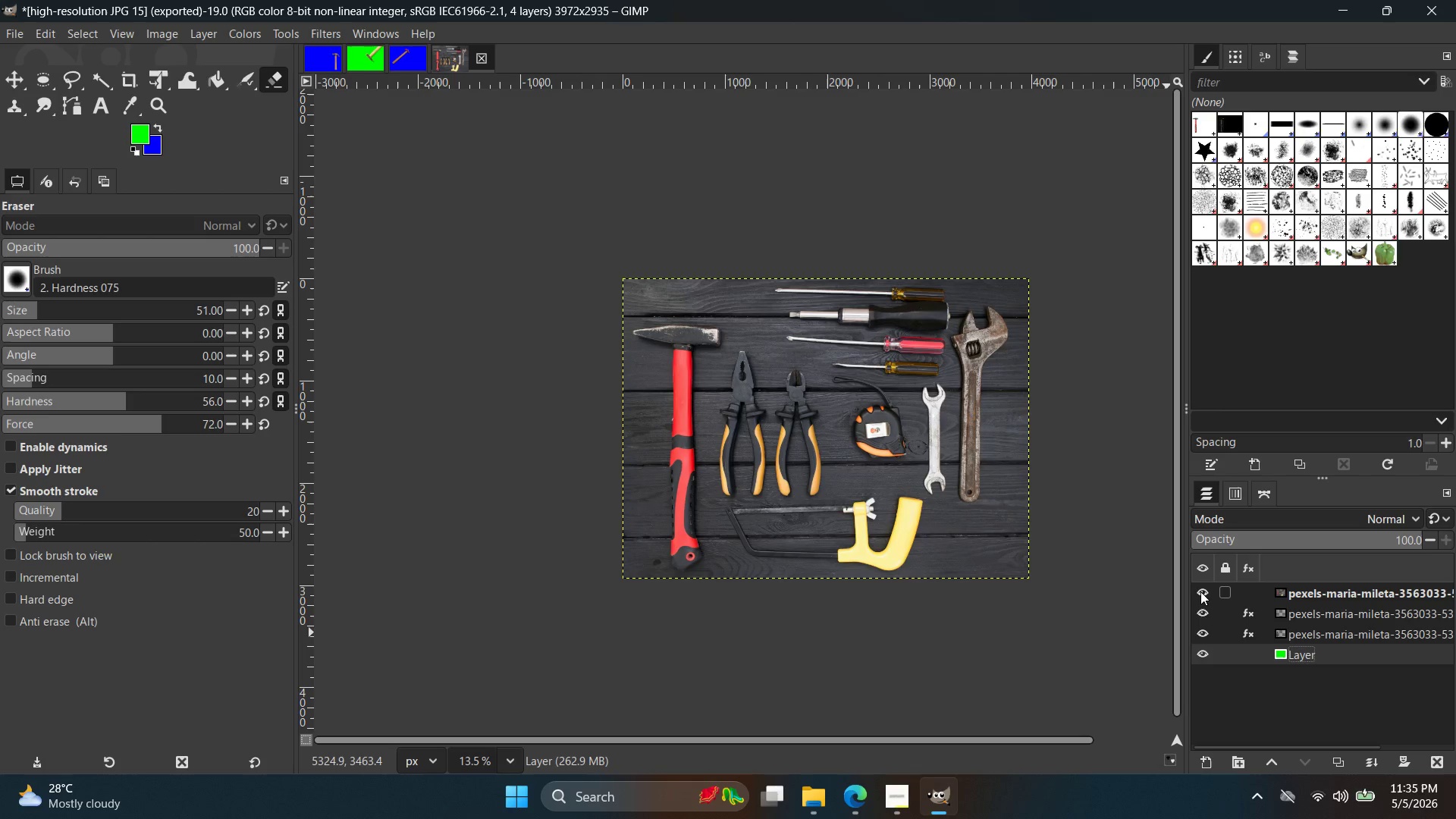 
left_click([1200, 592])
 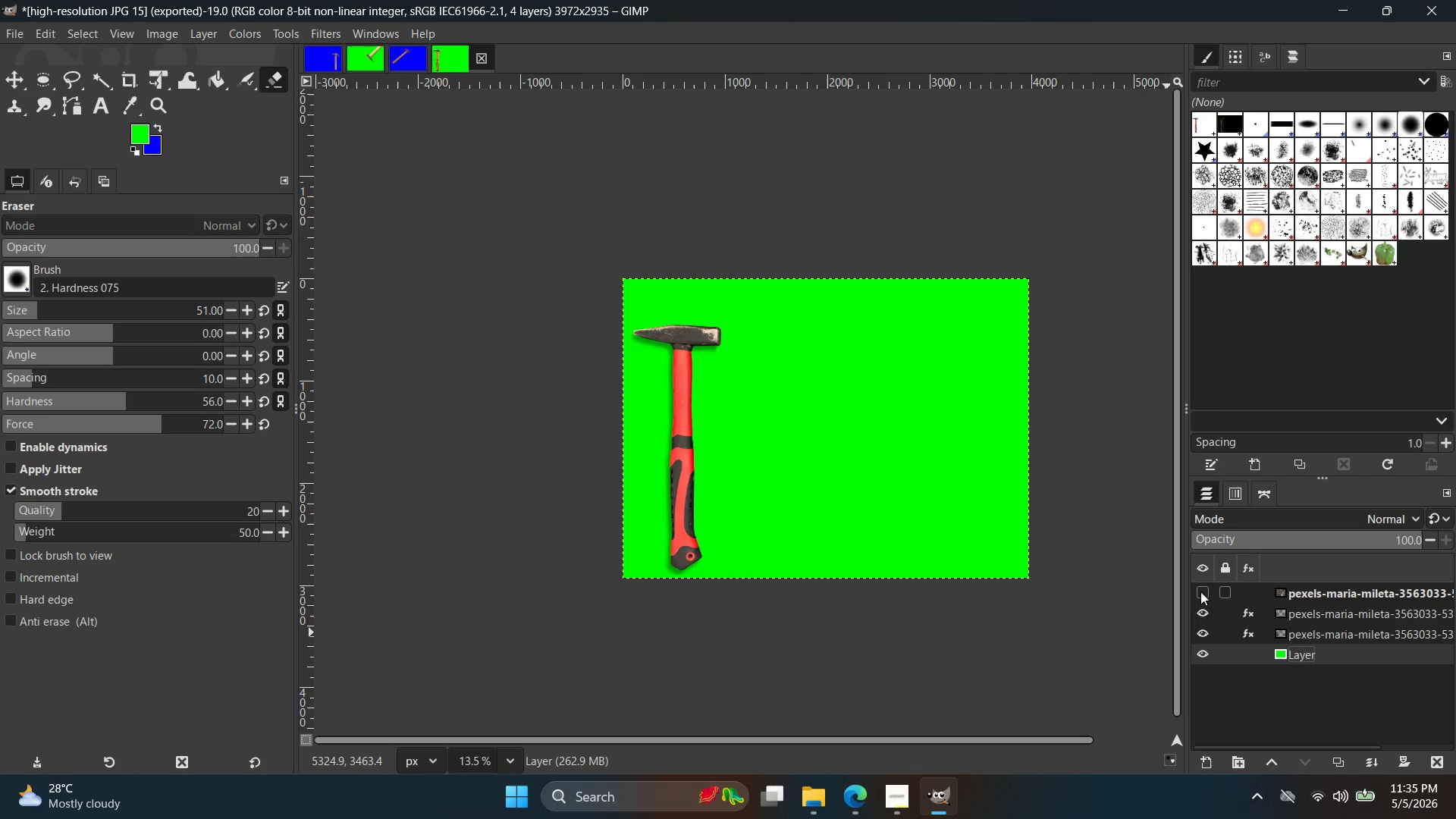 
left_click([1200, 592])
 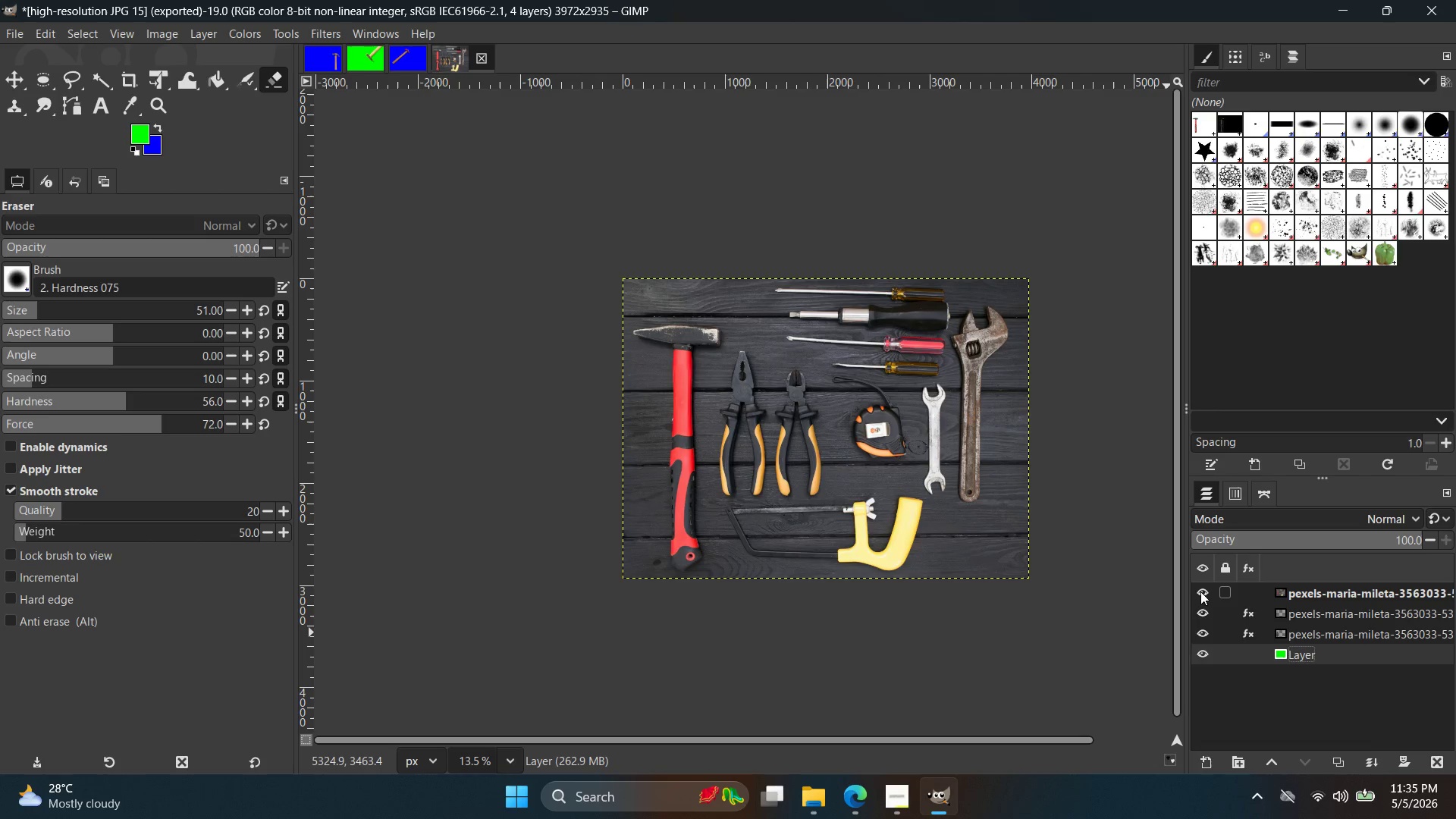 
left_click([1200, 592])
 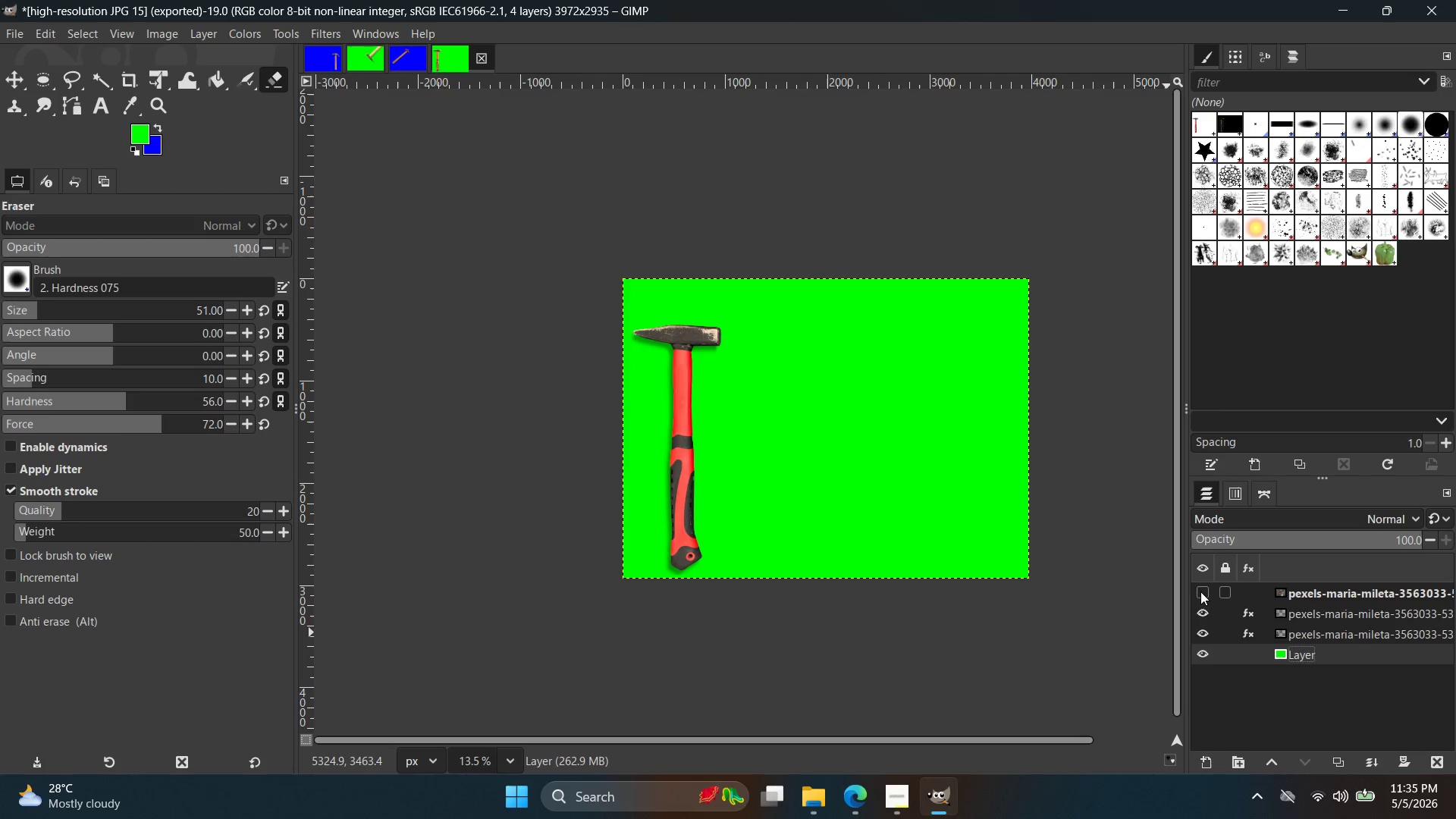 
left_click([1200, 592])